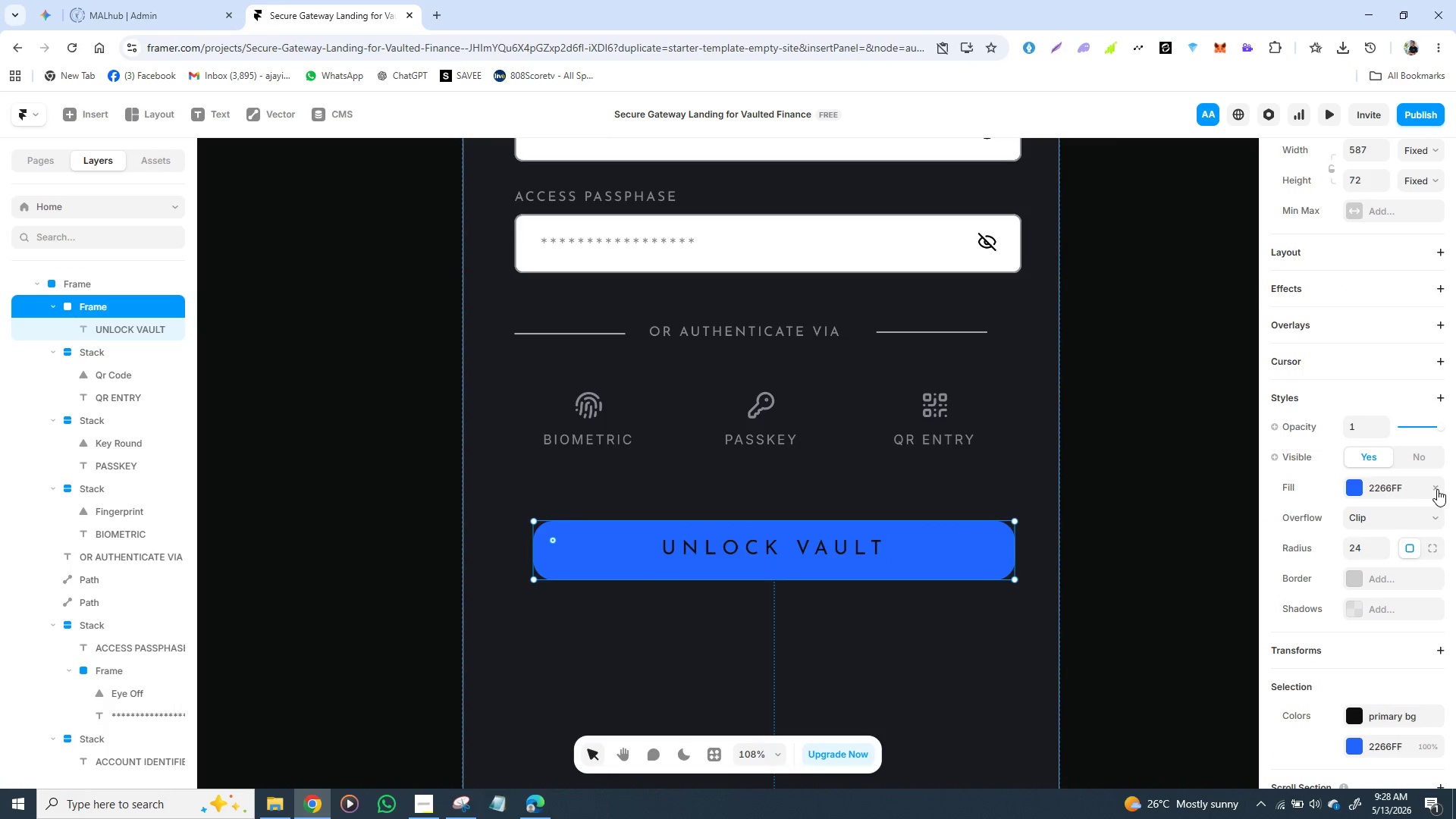 
left_click([1354, 484])
 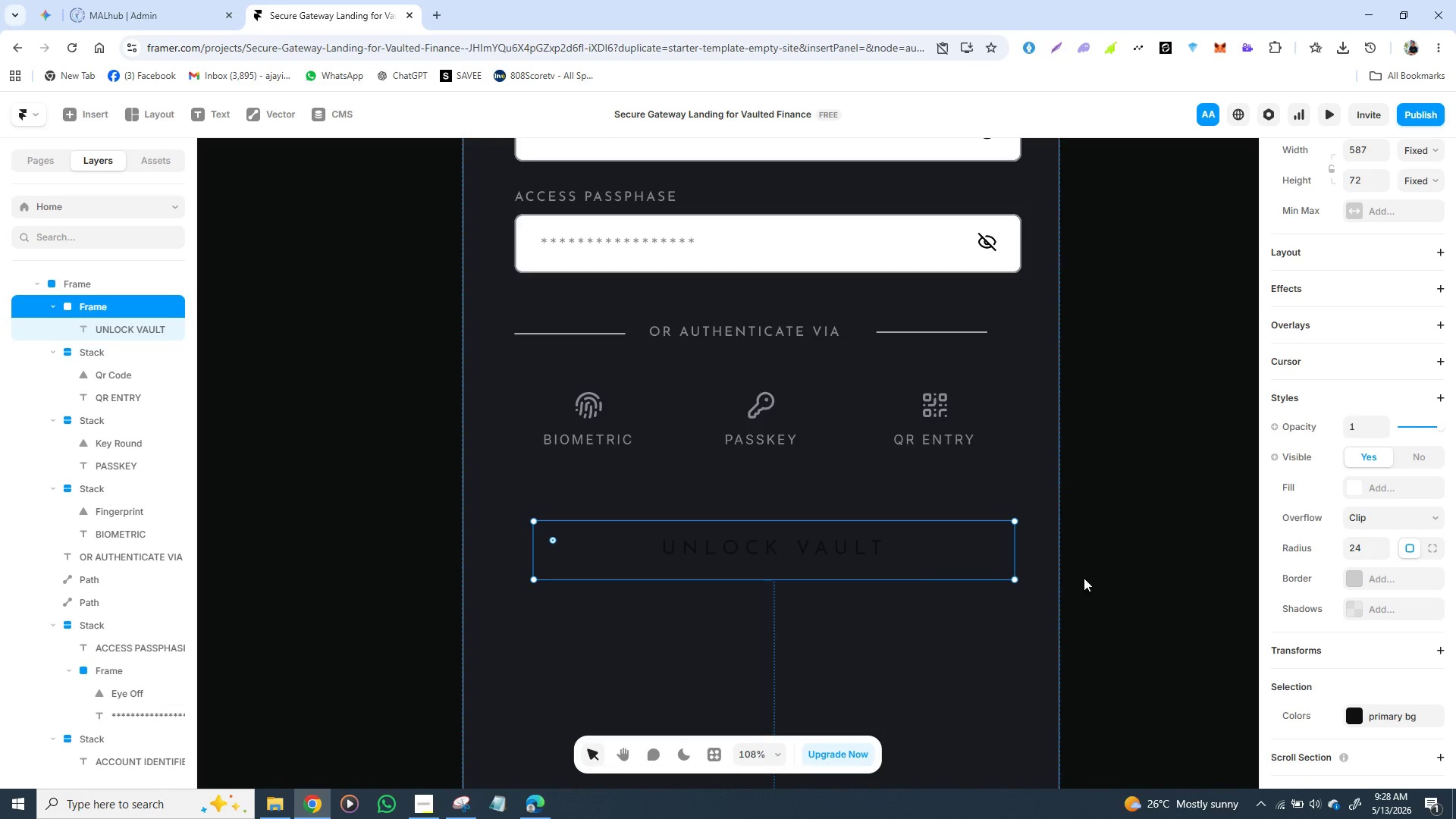 
wait(5.53)
 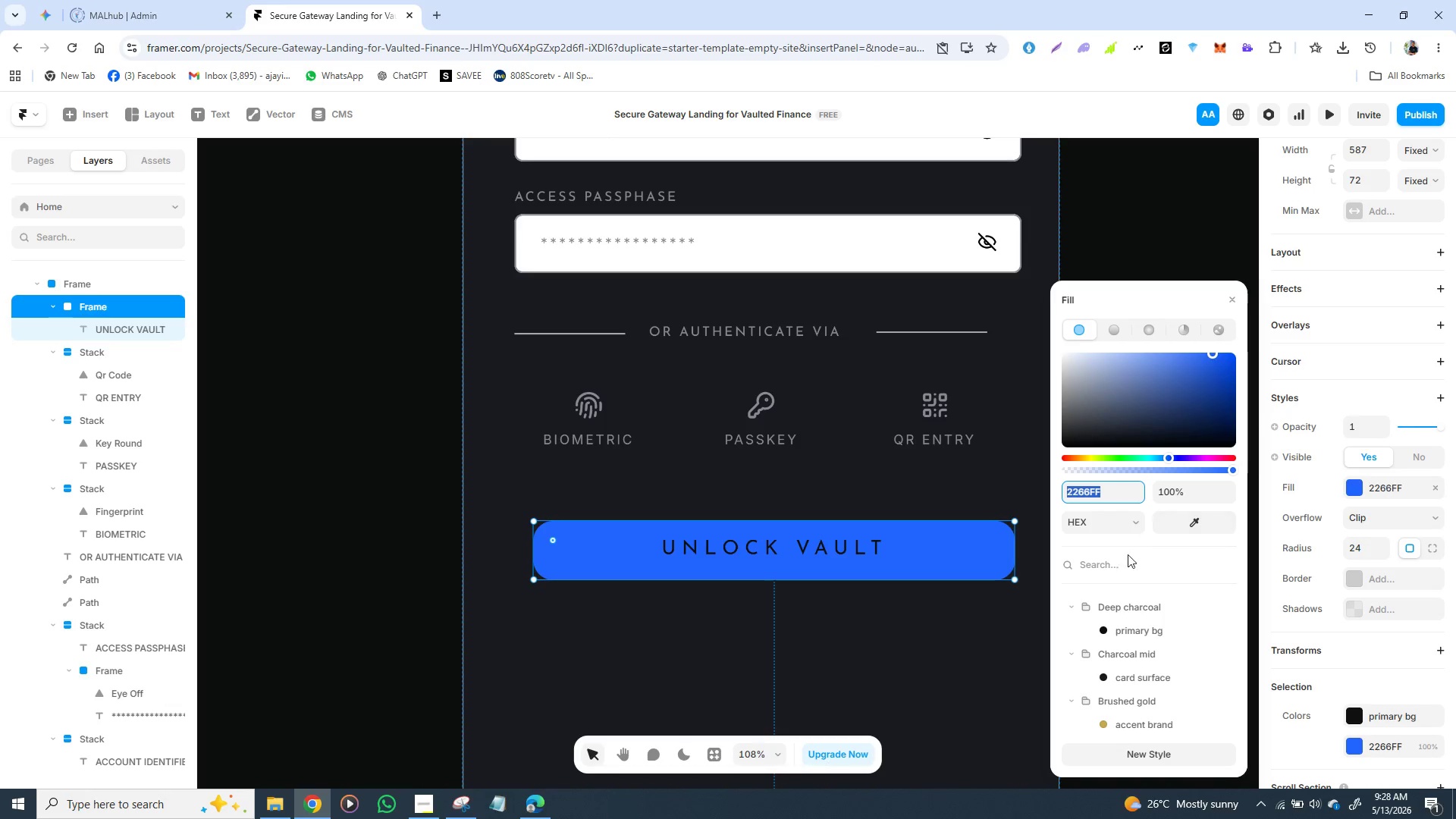 
left_click([879, 634])
 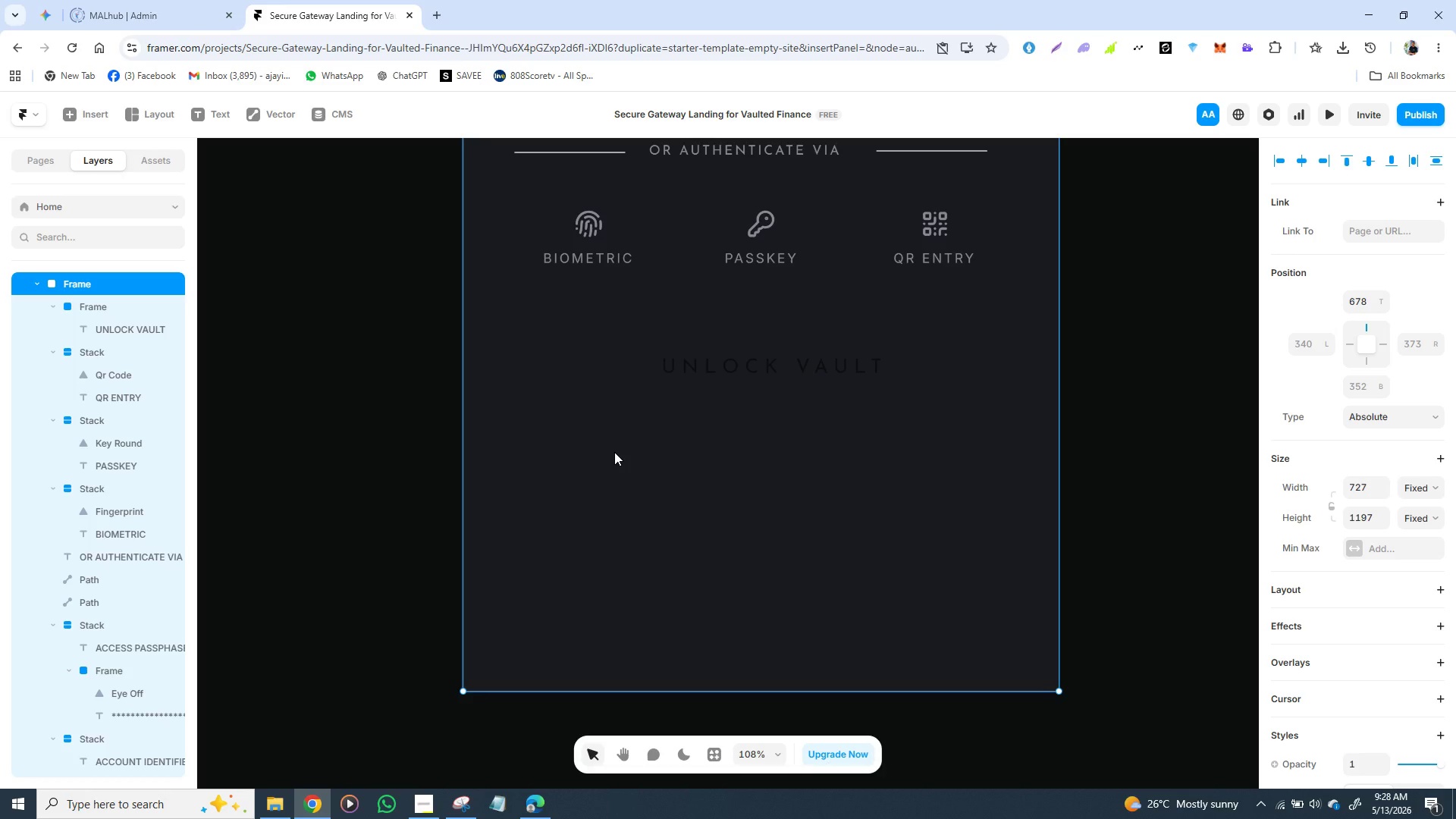 
wait(18.03)
 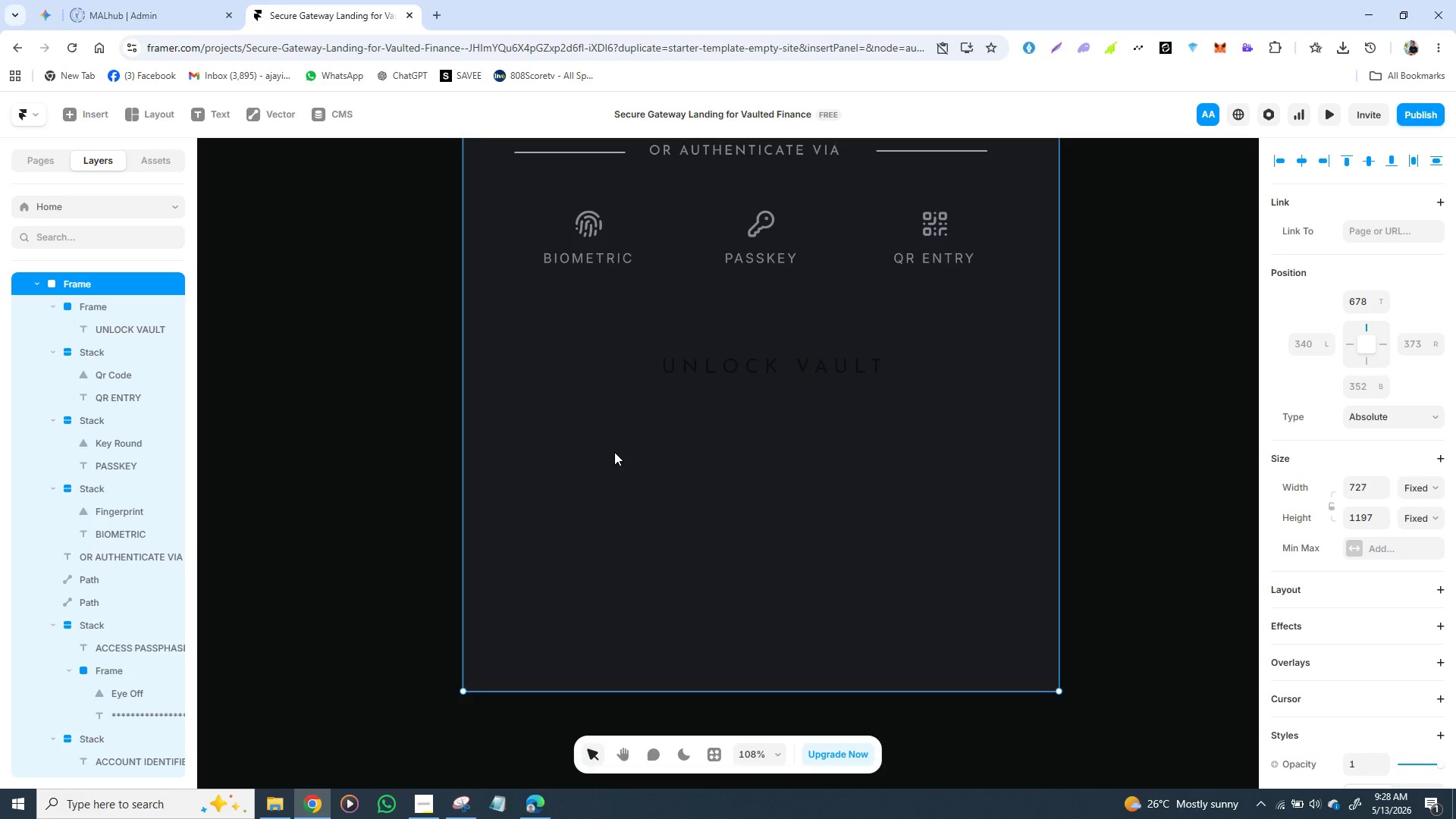 
left_click([93, 118])
 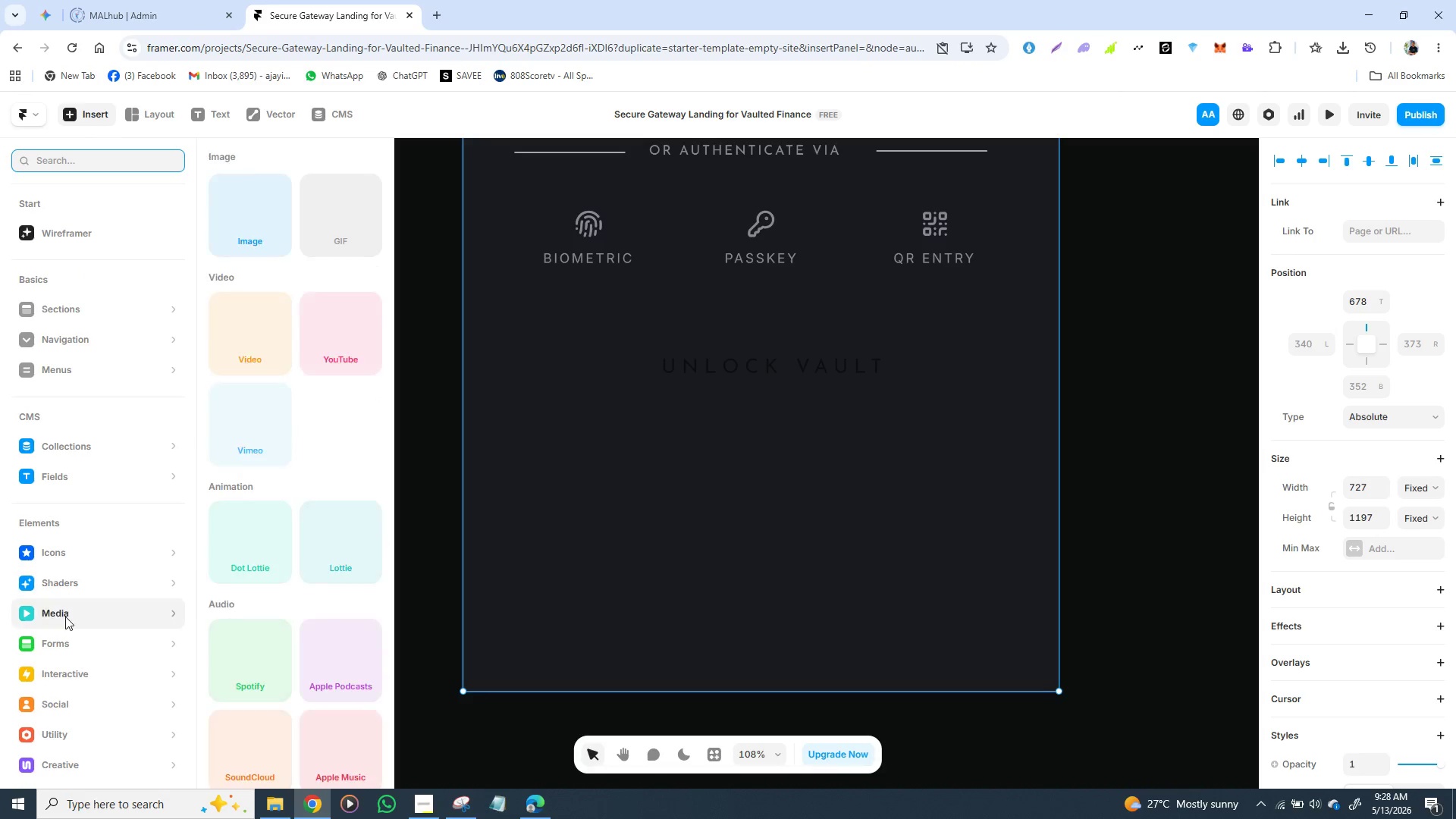 
mouse_move([89, 556])
 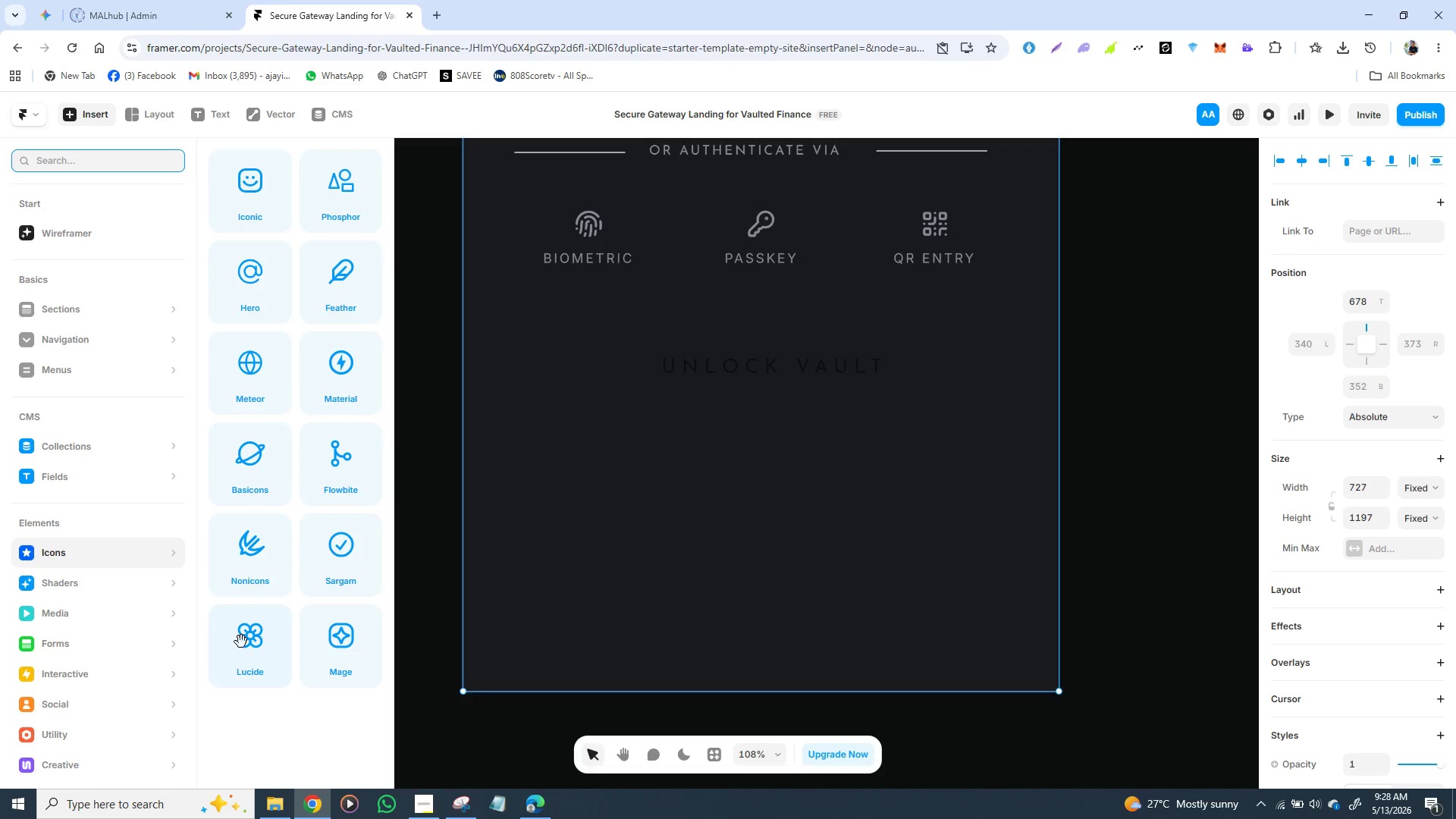 
left_click([257, 643])
 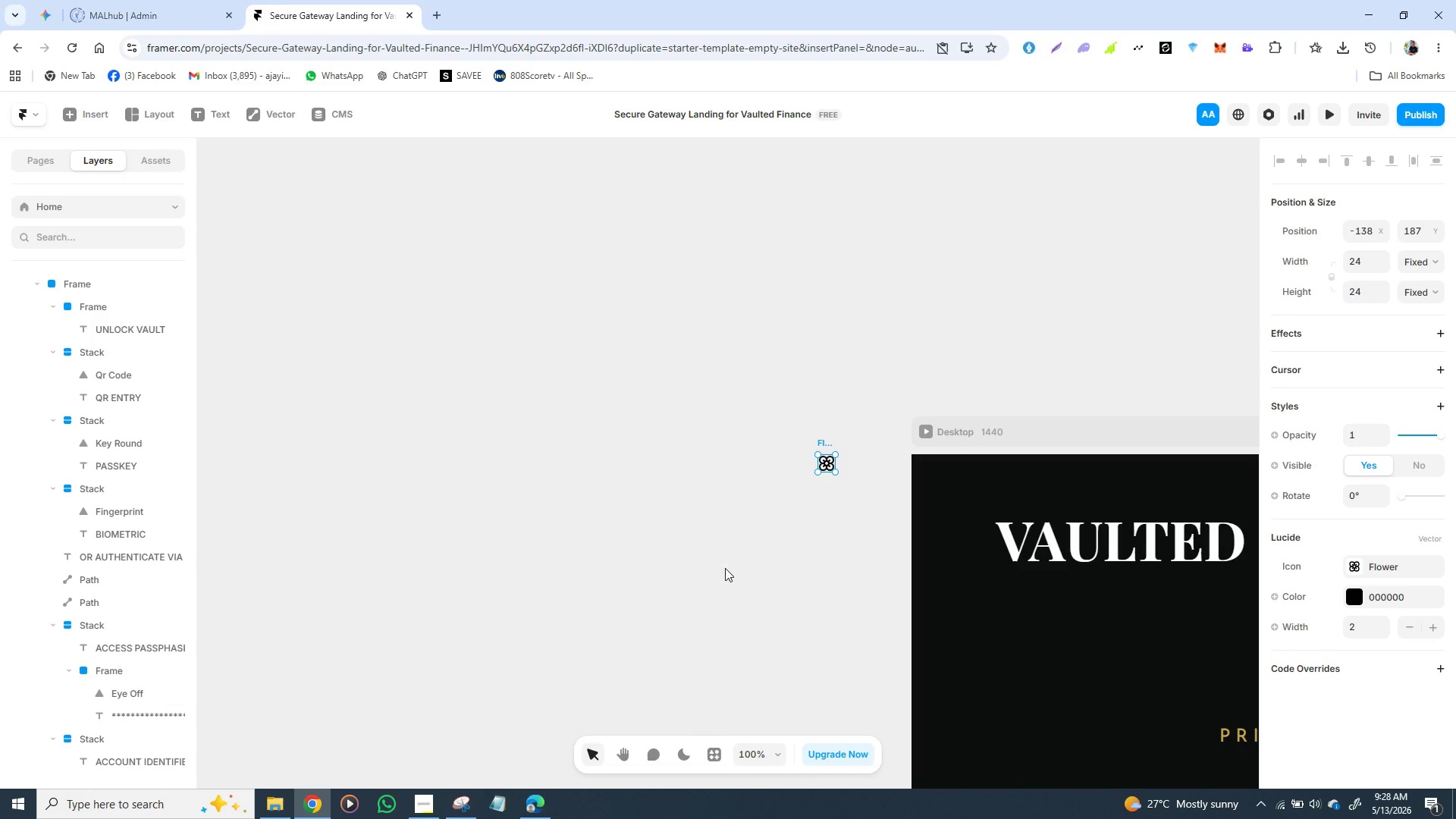 
wait(14.75)
 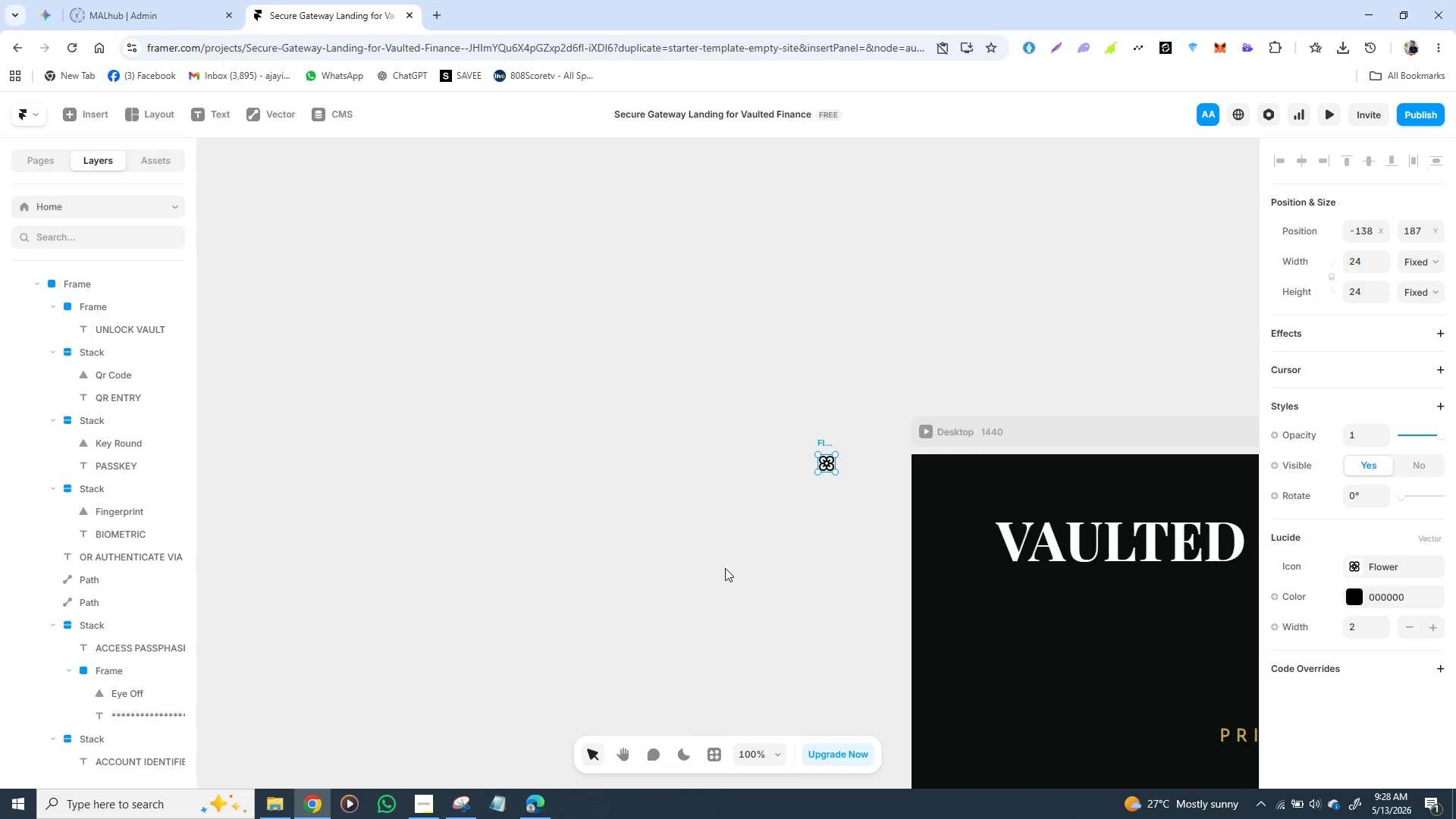 
left_click([1357, 563])
 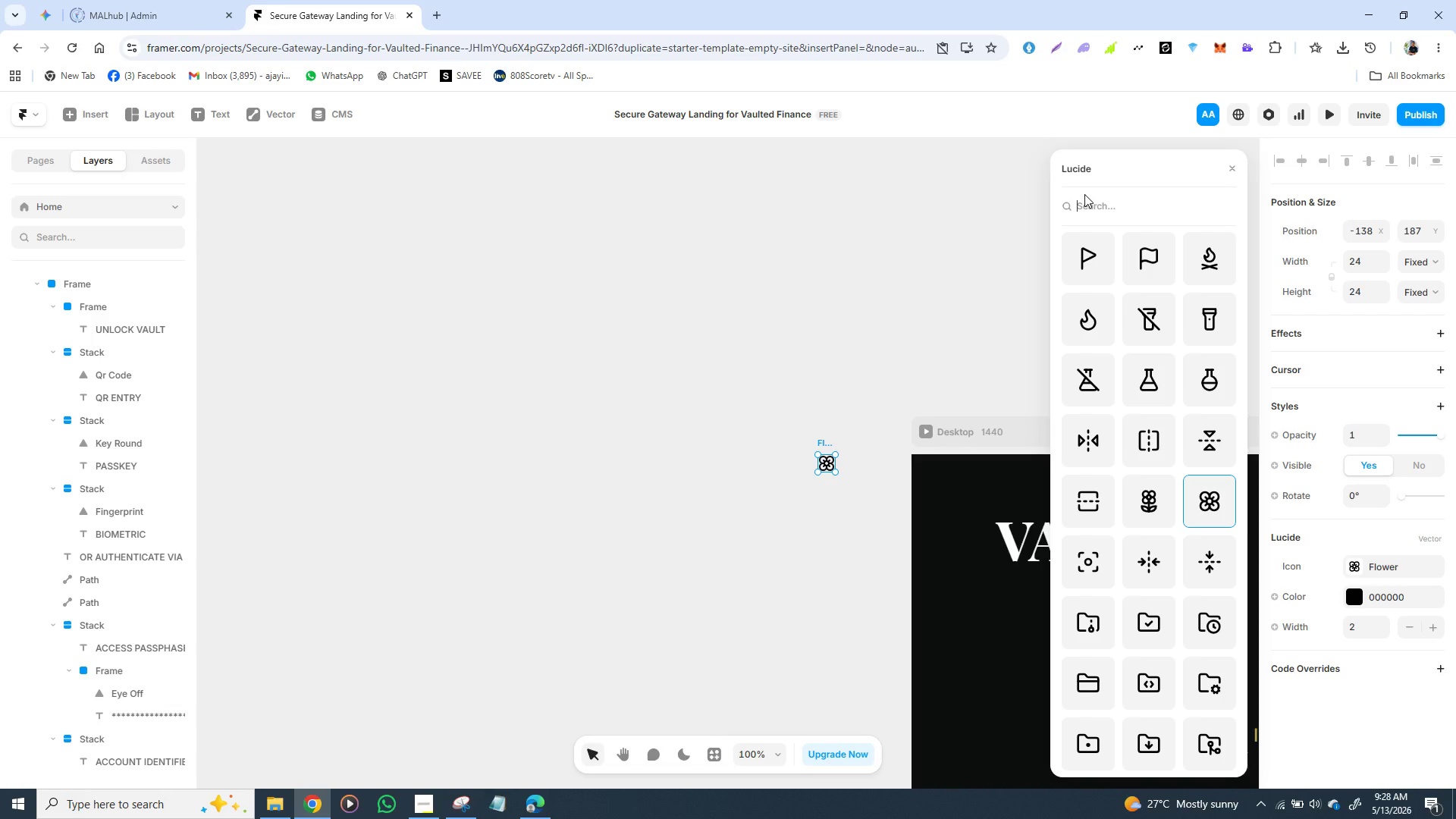 
type(SHIE)
 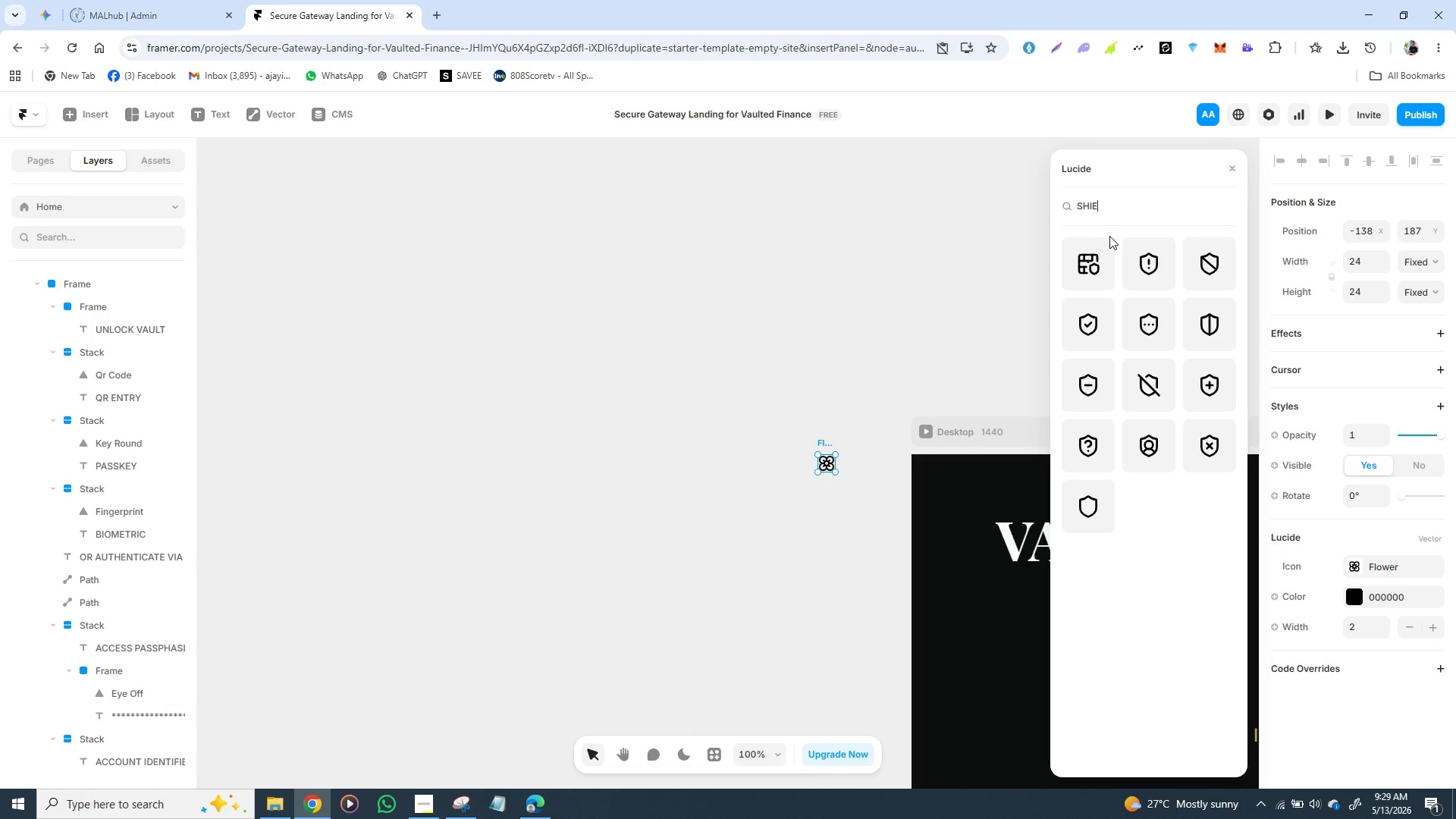 
wait(13.41)
 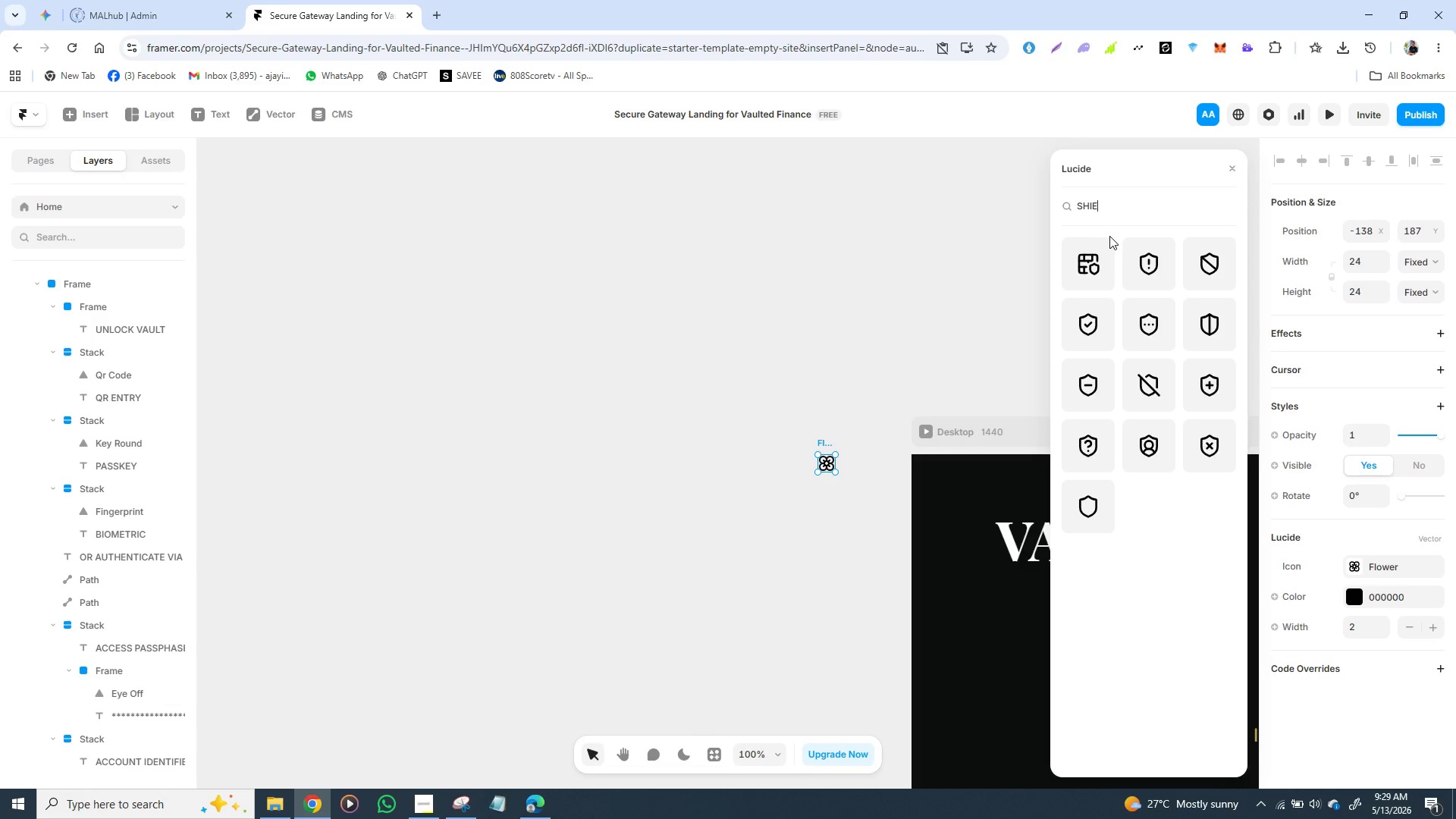 
left_click([1091, 323])
 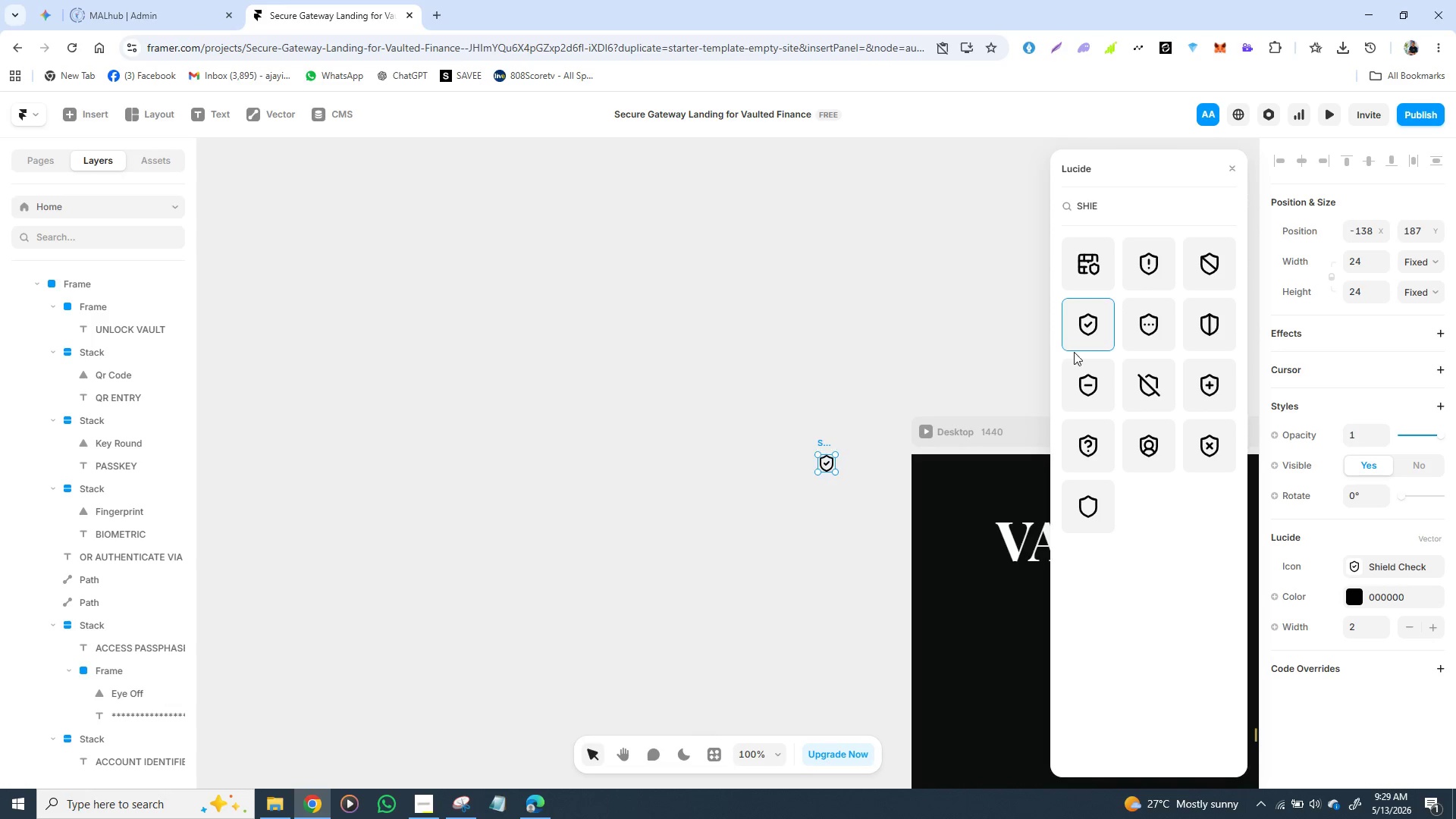 
left_click([877, 364])
 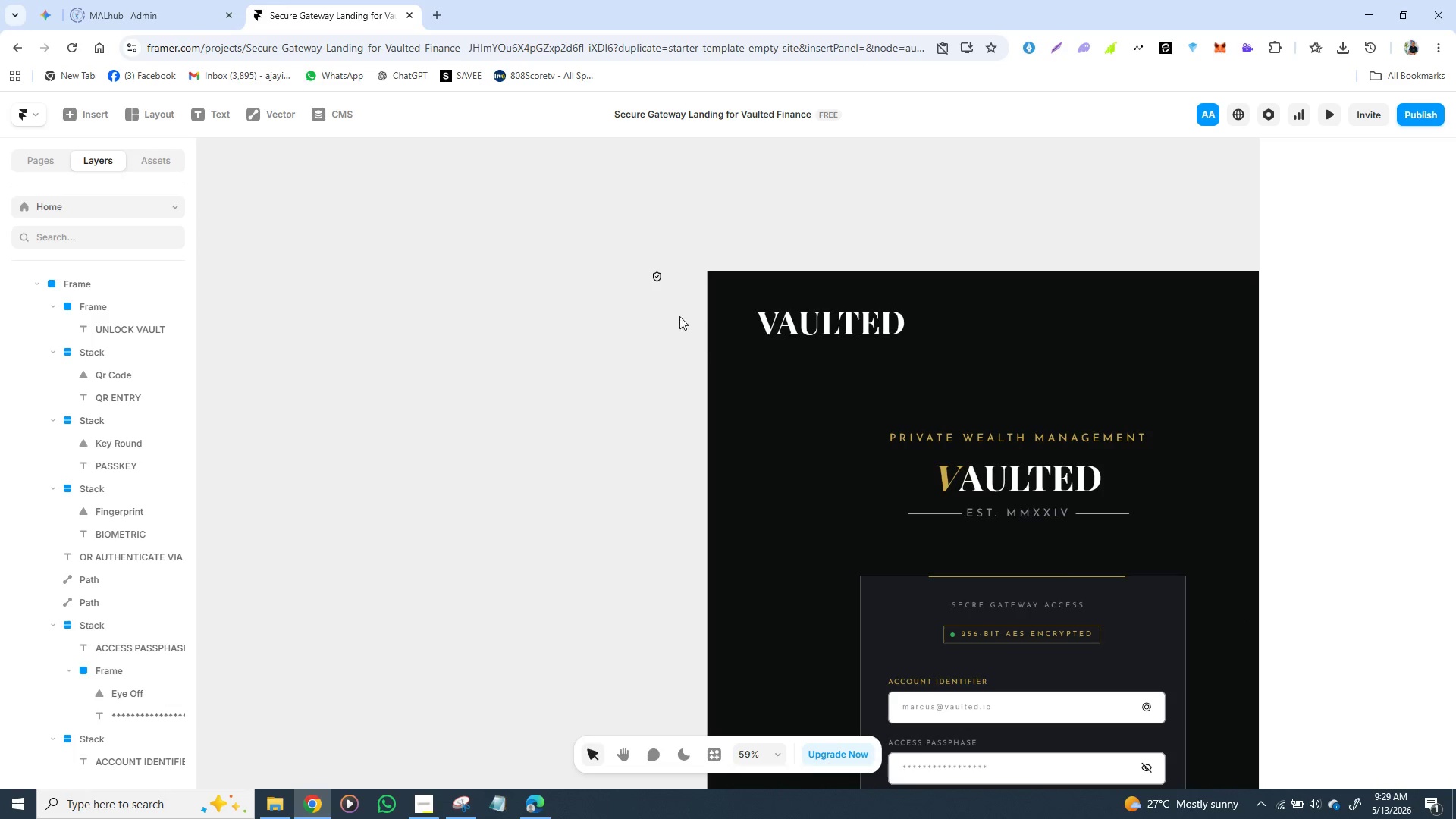 
left_click_drag(start_coordinate=[656, 279], to_coordinate=[890, 598])
 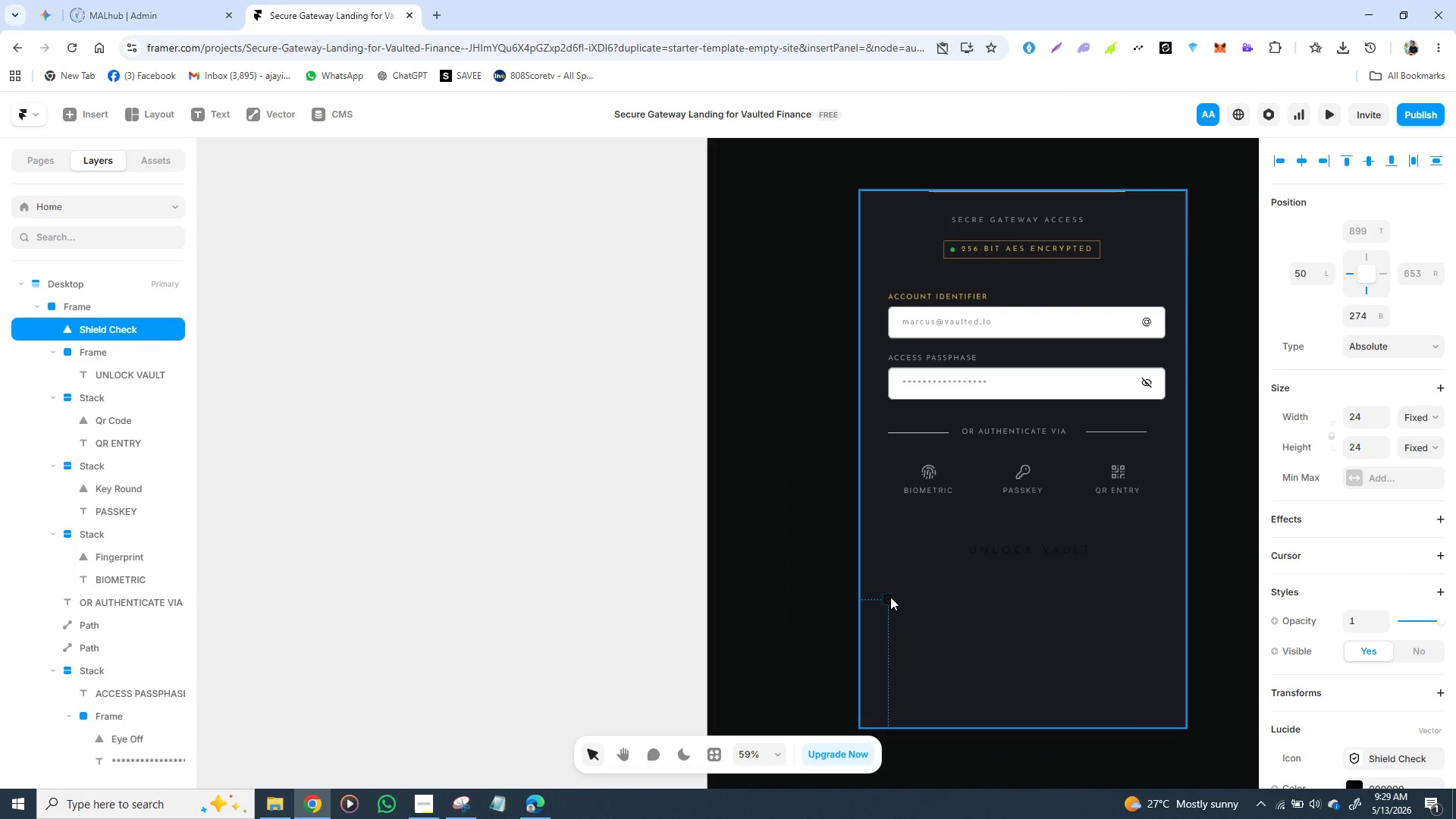 
left_click([890, 597])
 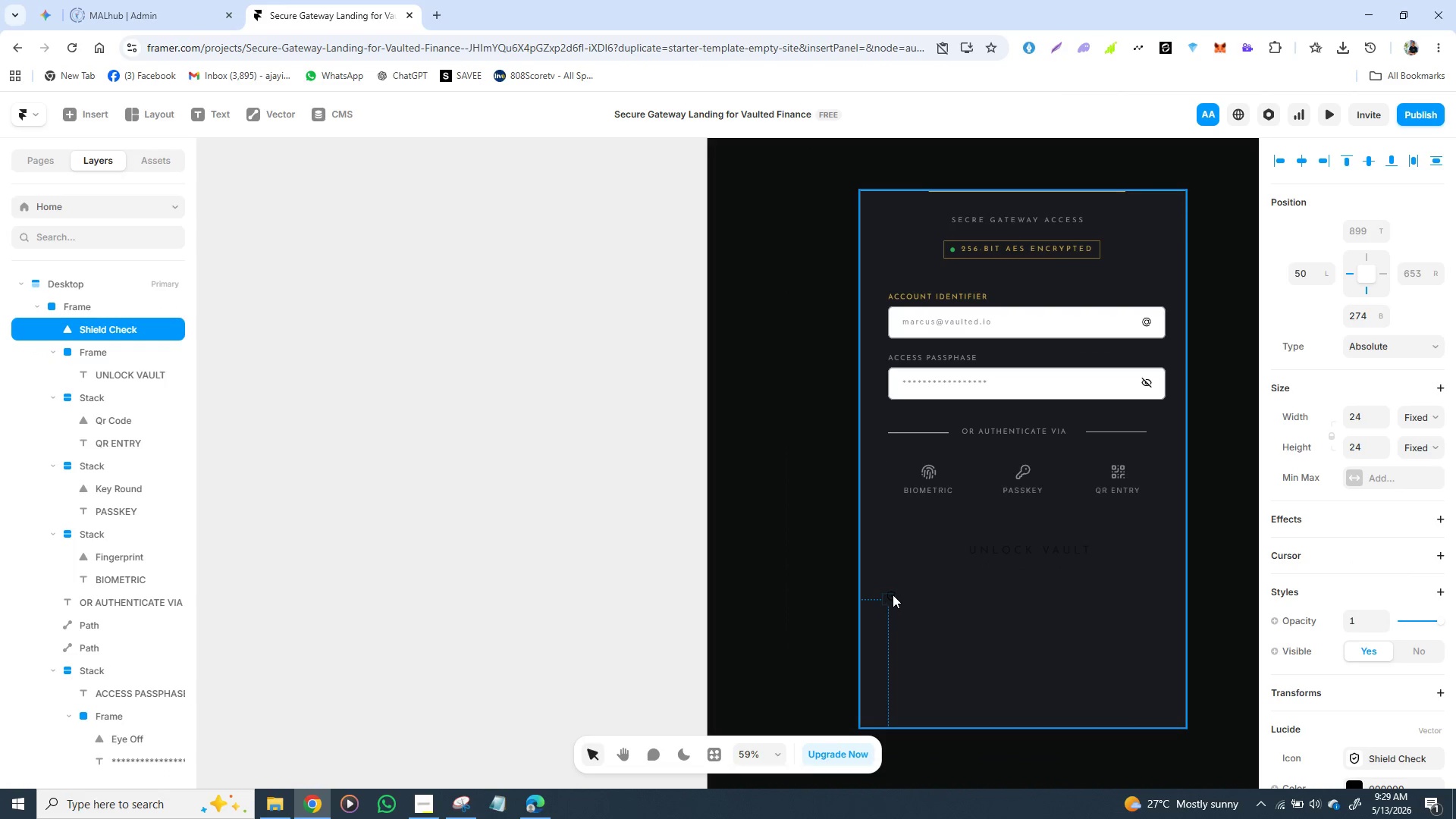 
left_click_drag(start_coordinate=[890, 597], to_coordinate=[896, 595])
 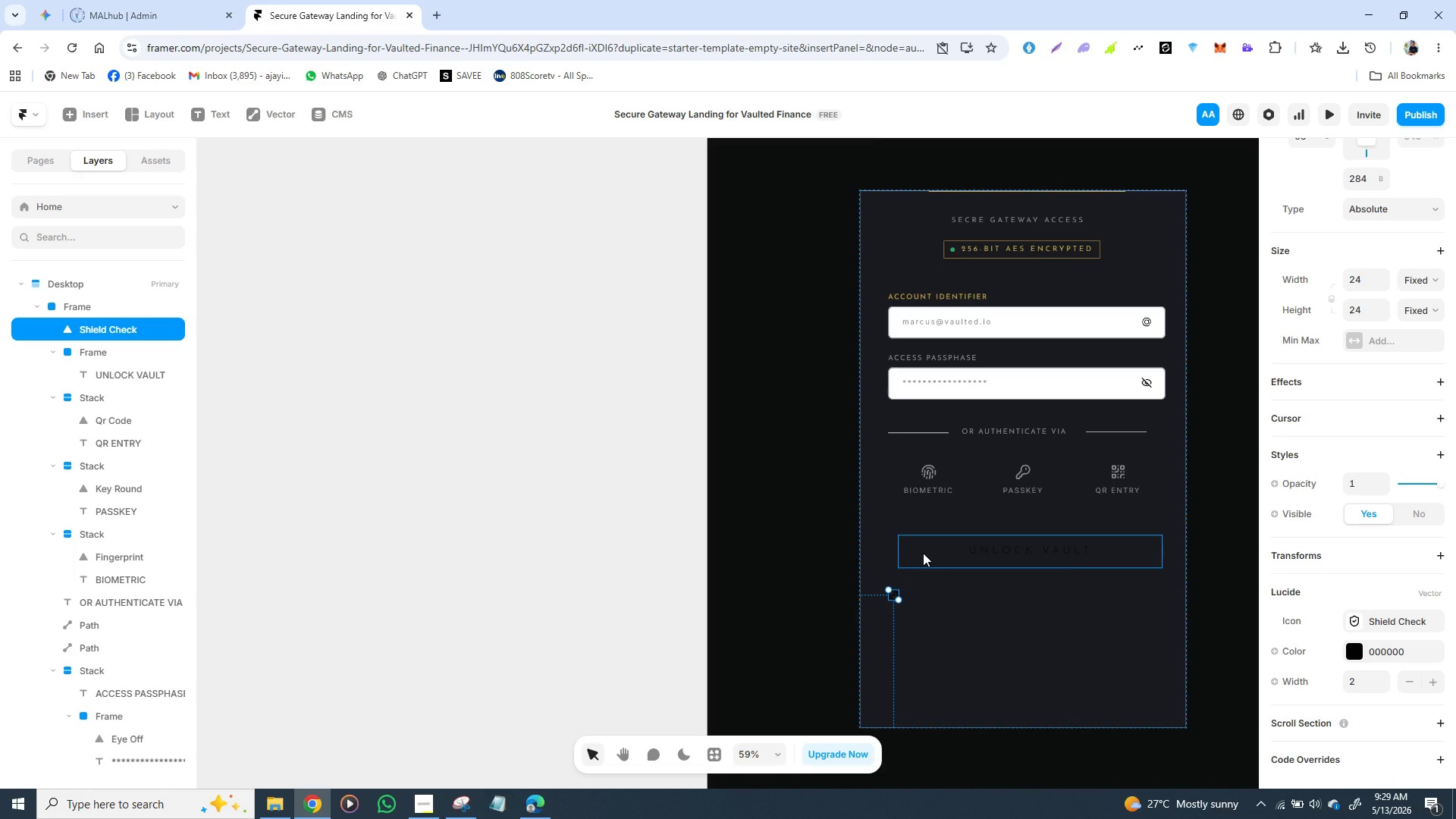 
left_click([923, 553])
 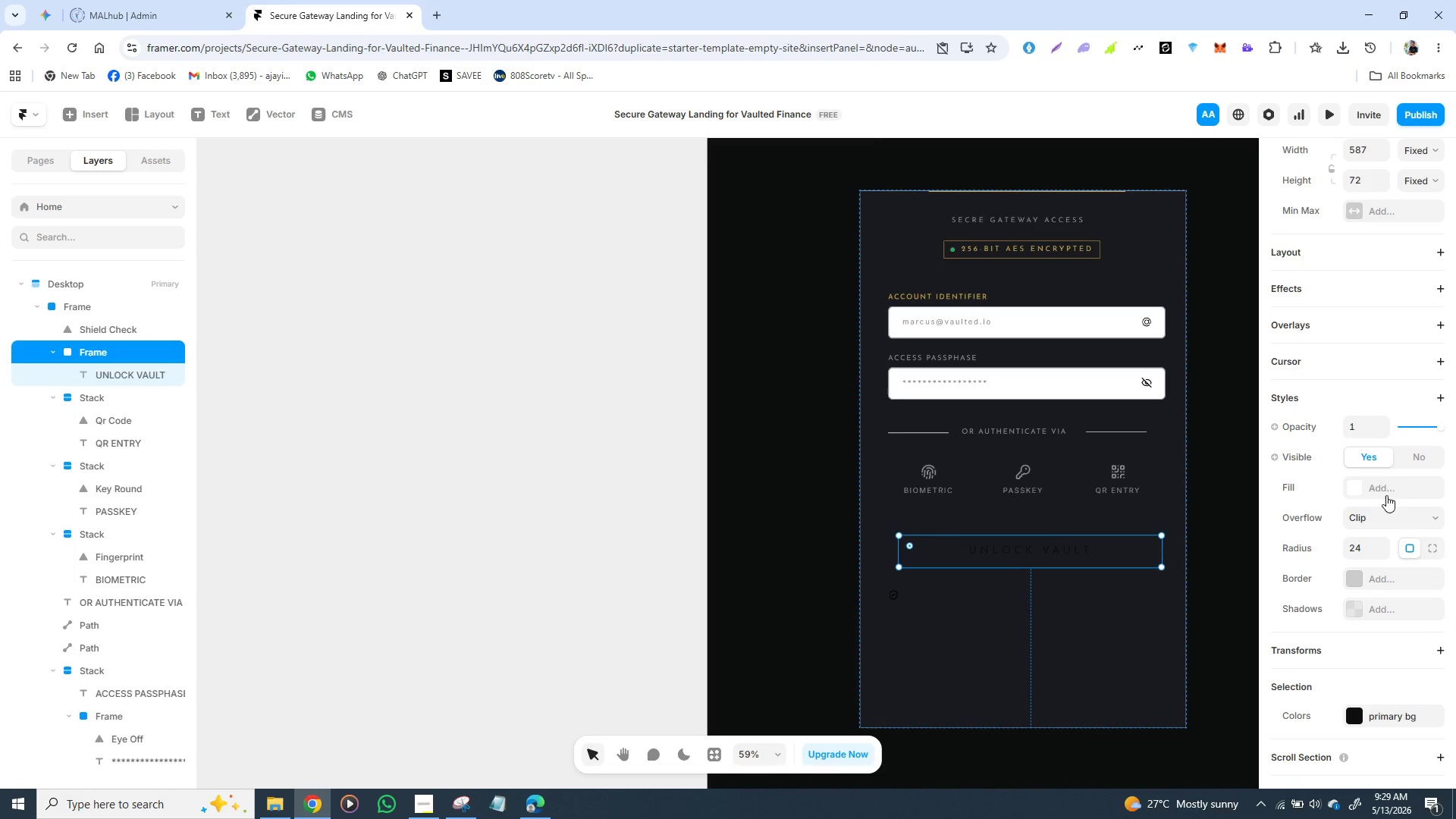 
wait(5.58)
 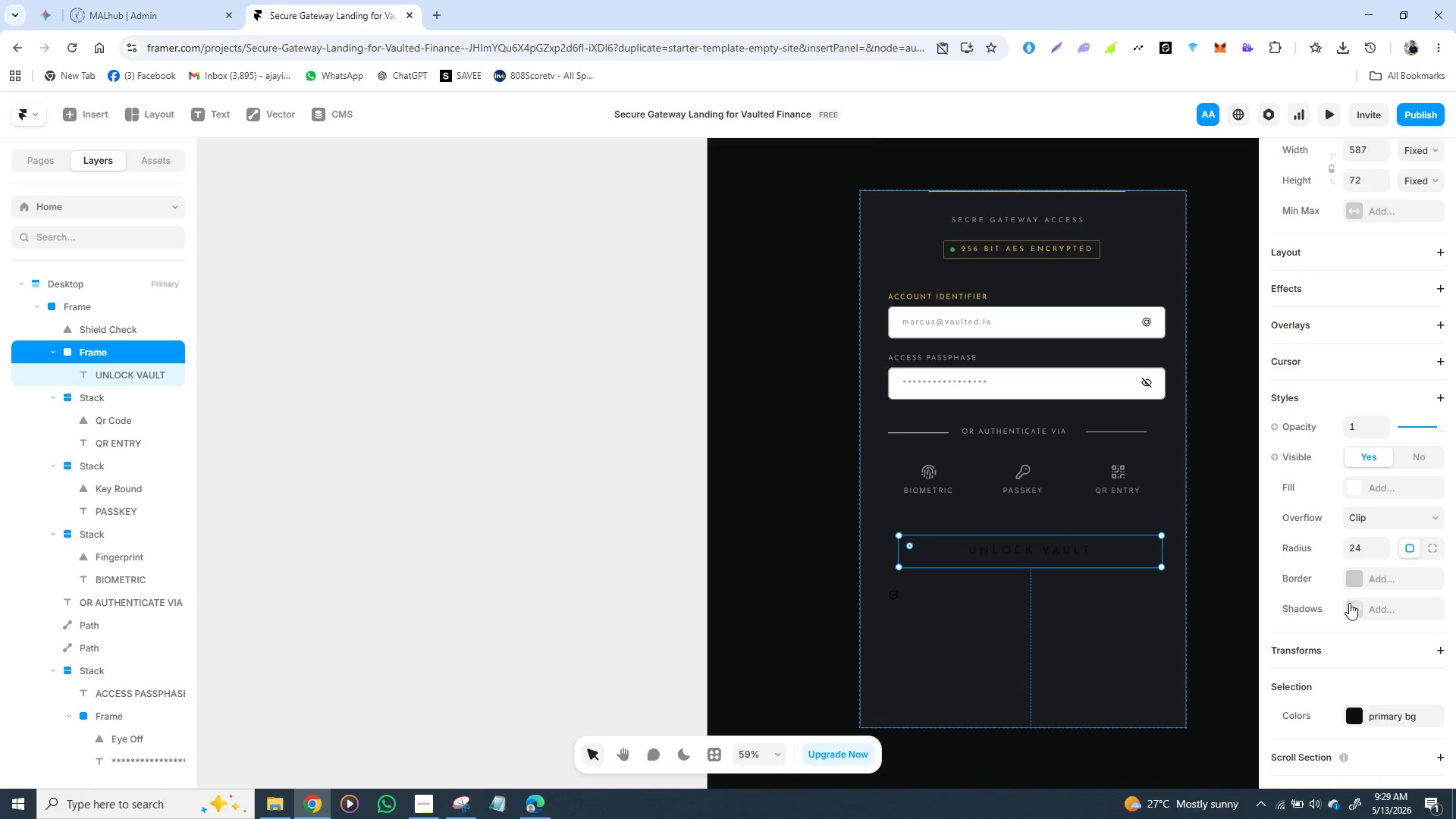 
left_click([1356, 488])
 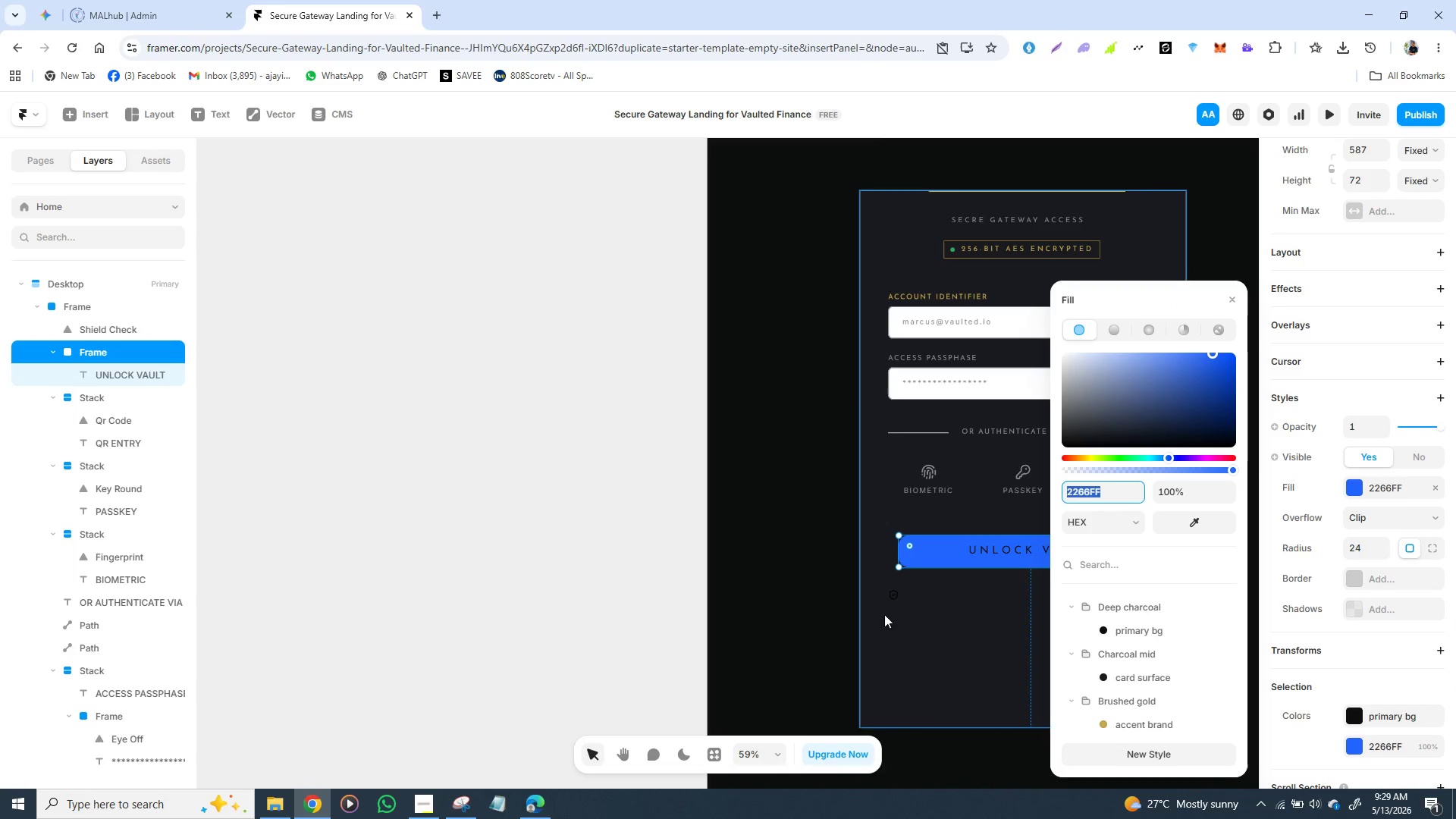 
left_click([825, 604])
 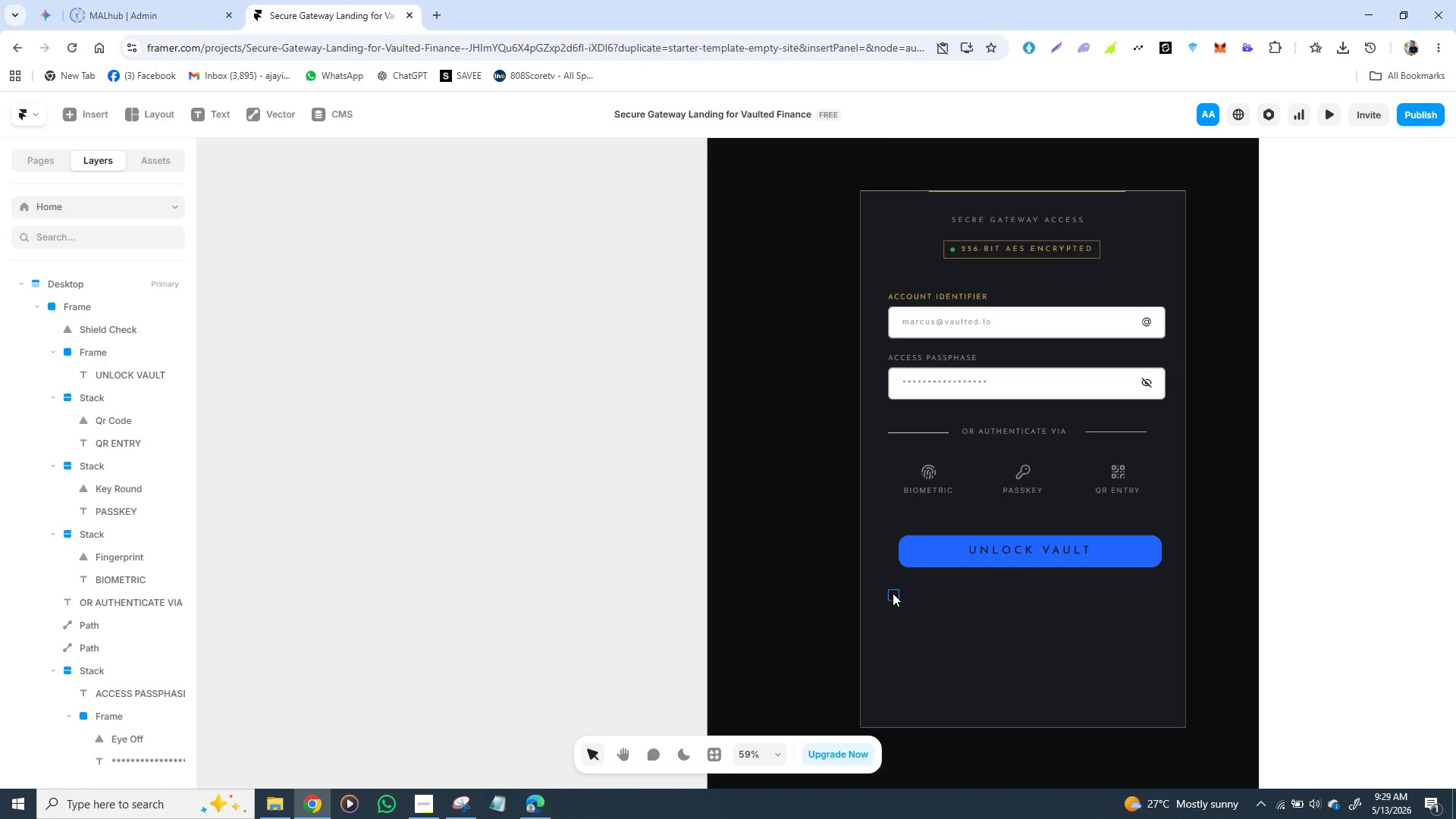 
left_click_drag(start_coordinate=[893, 593], to_coordinate=[929, 598])
 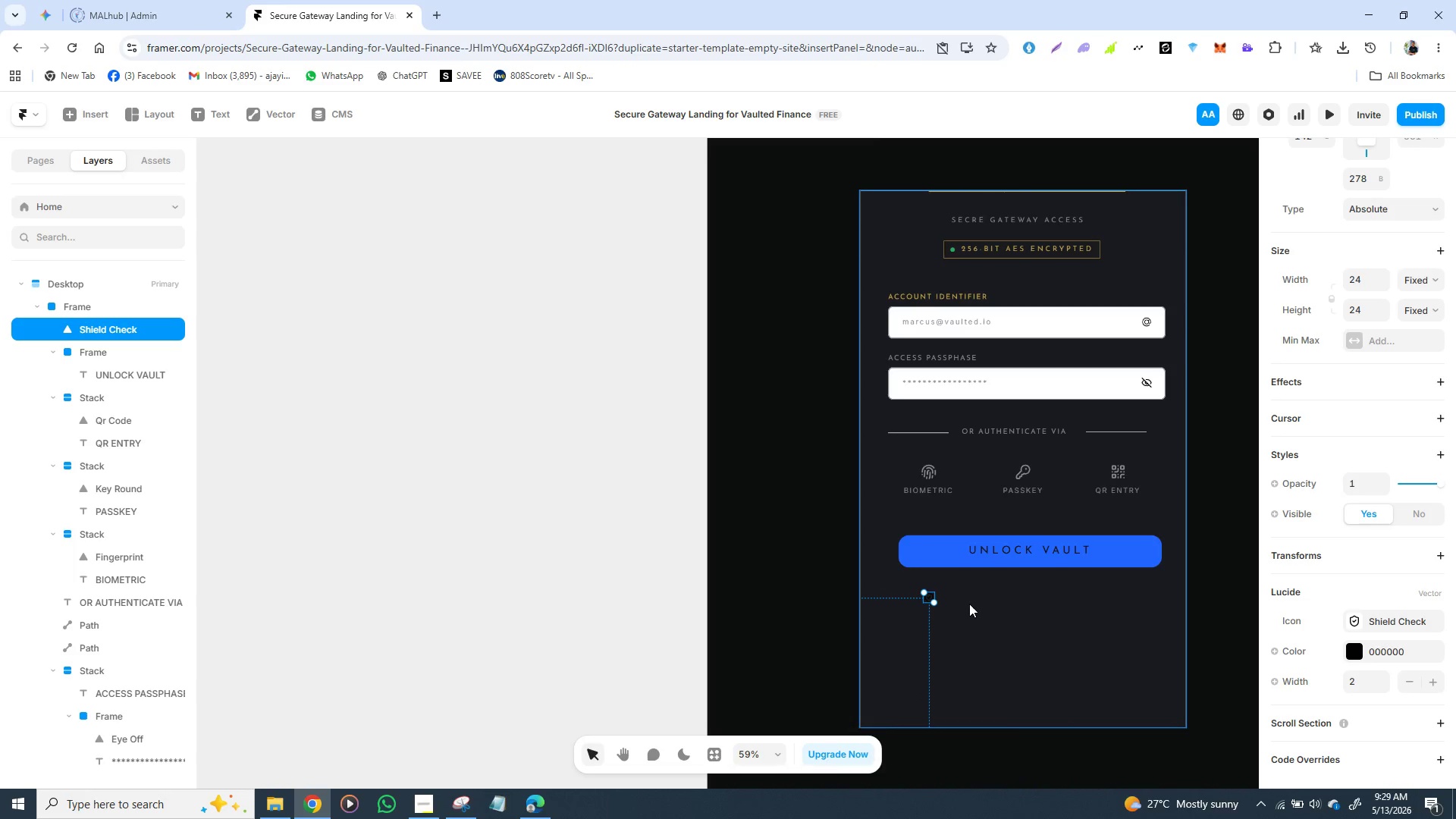 
left_click([977, 607])
 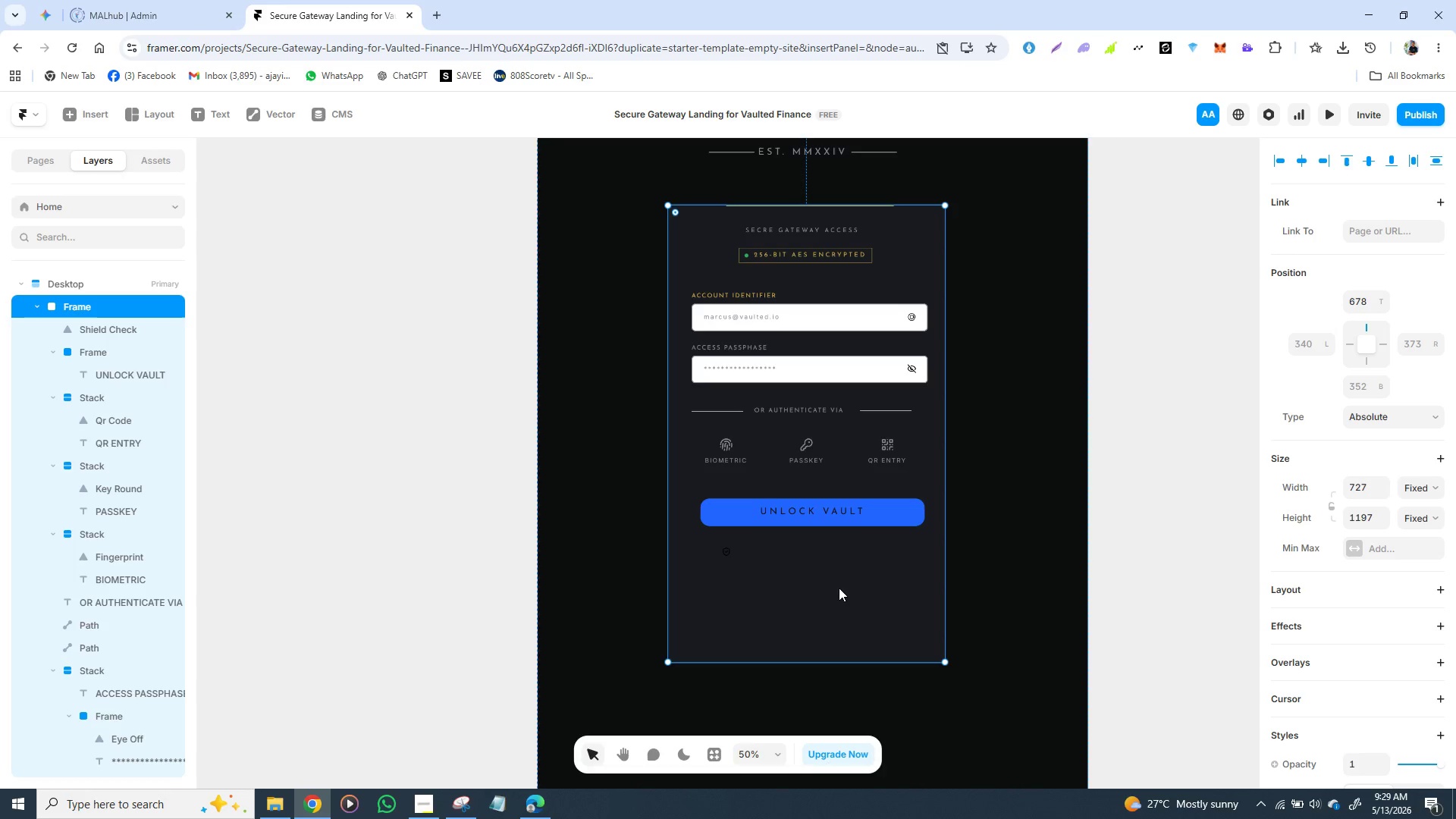 
left_click([722, 551])
 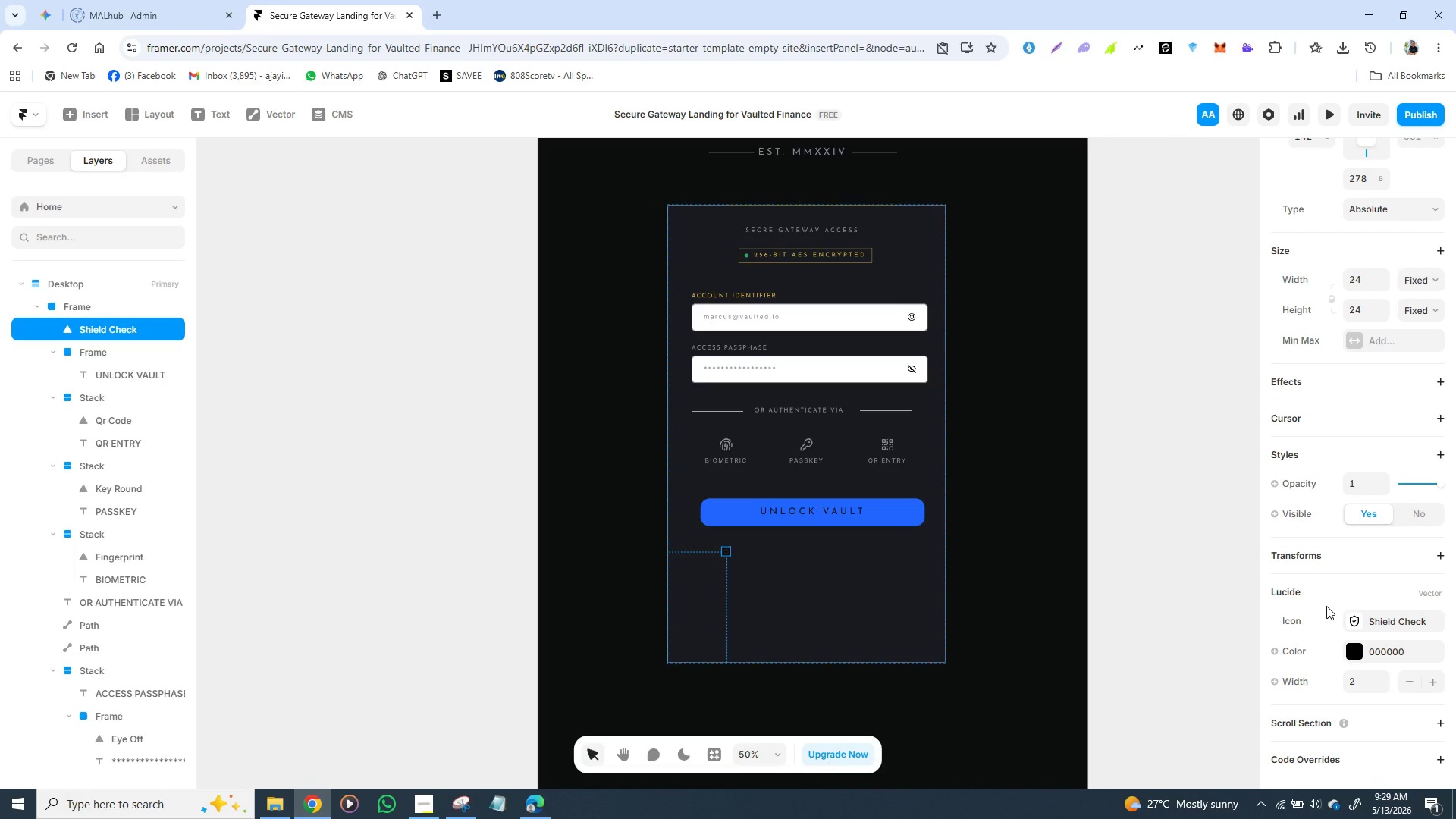 
wait(7.94)
 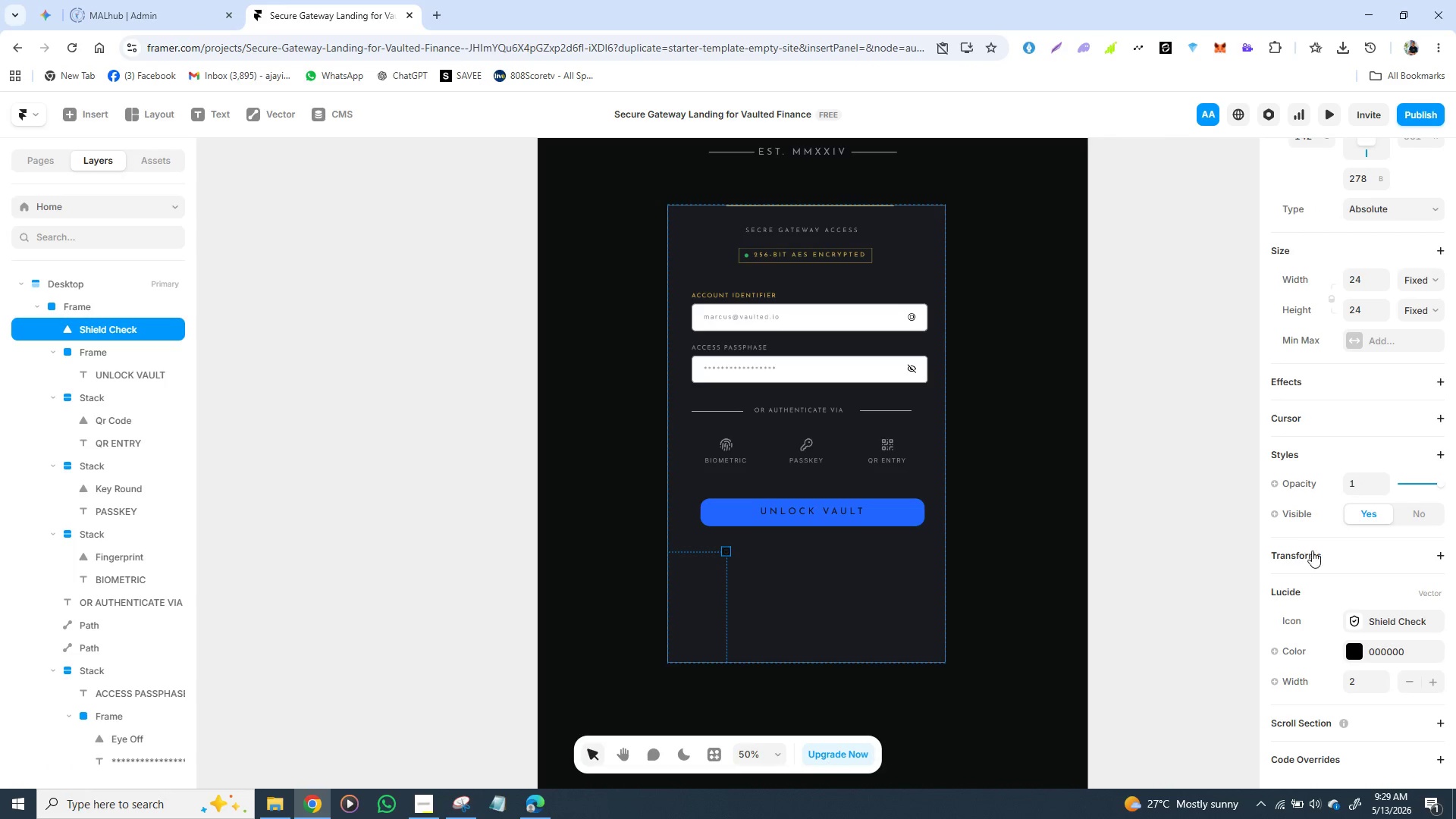 
left_click([1356, 648])
 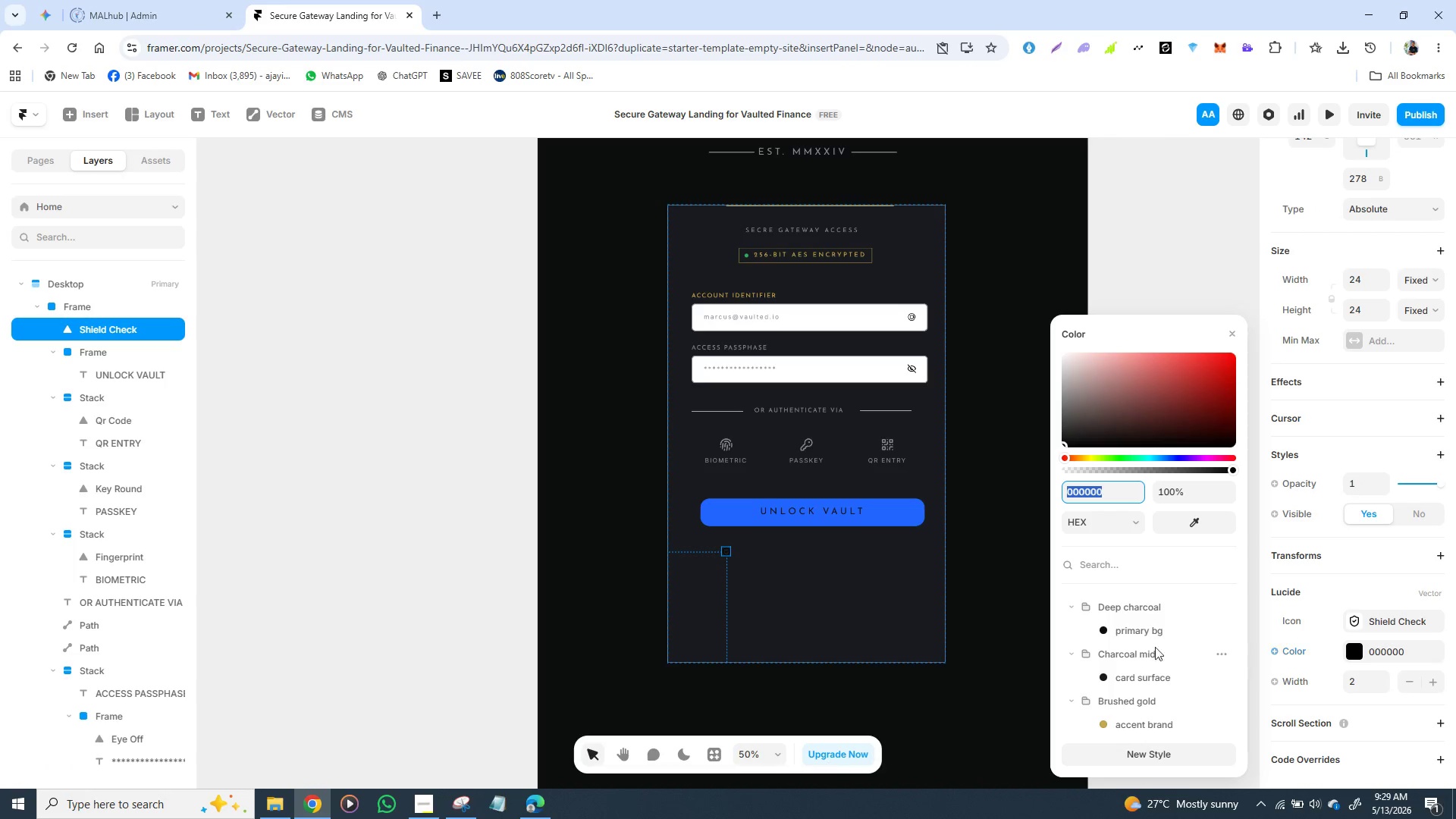 
scroll: coordinate [1141, 644], scroll_direction: down, amount: 4.0
 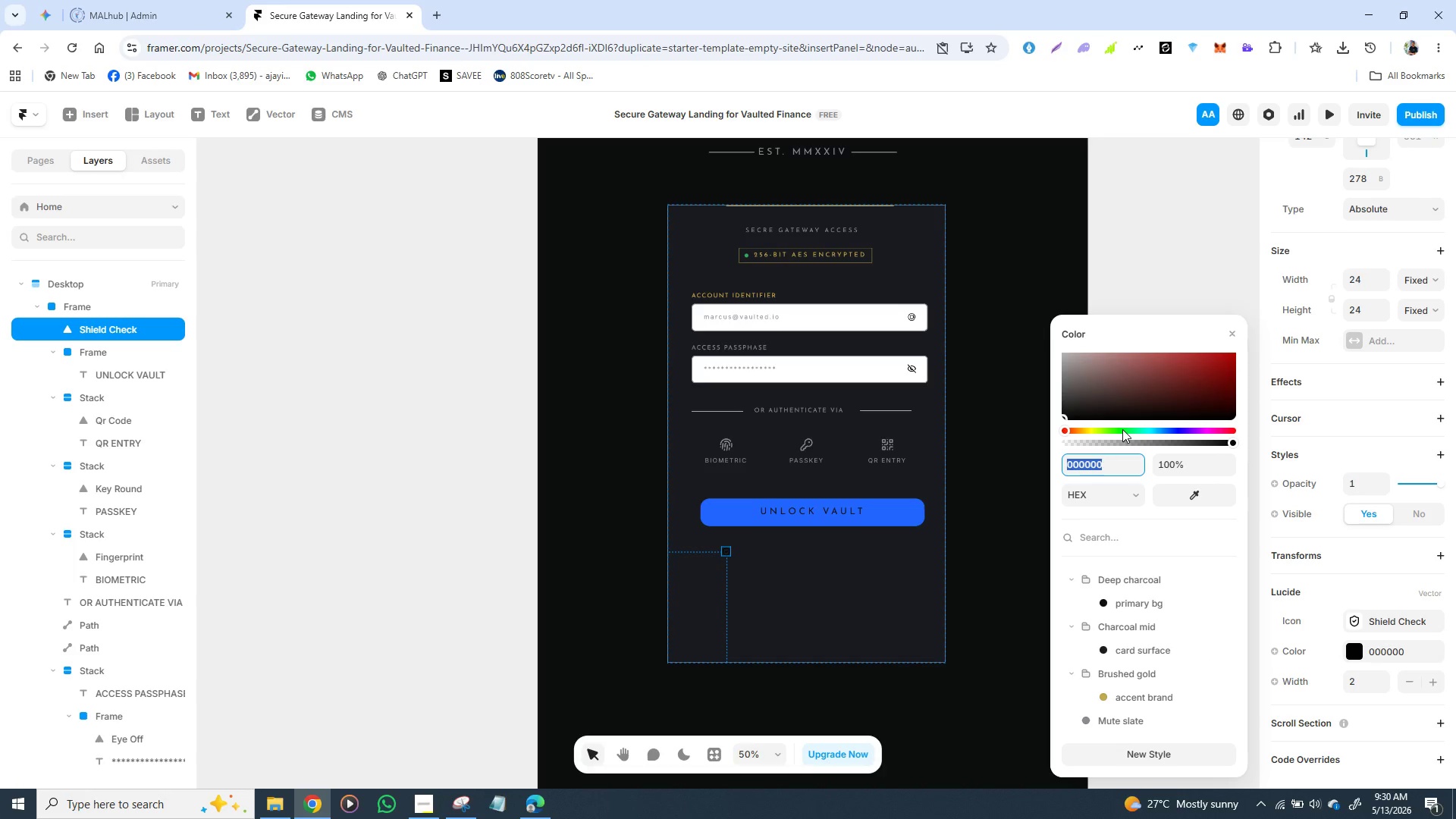 
left_click([1118, 429])
 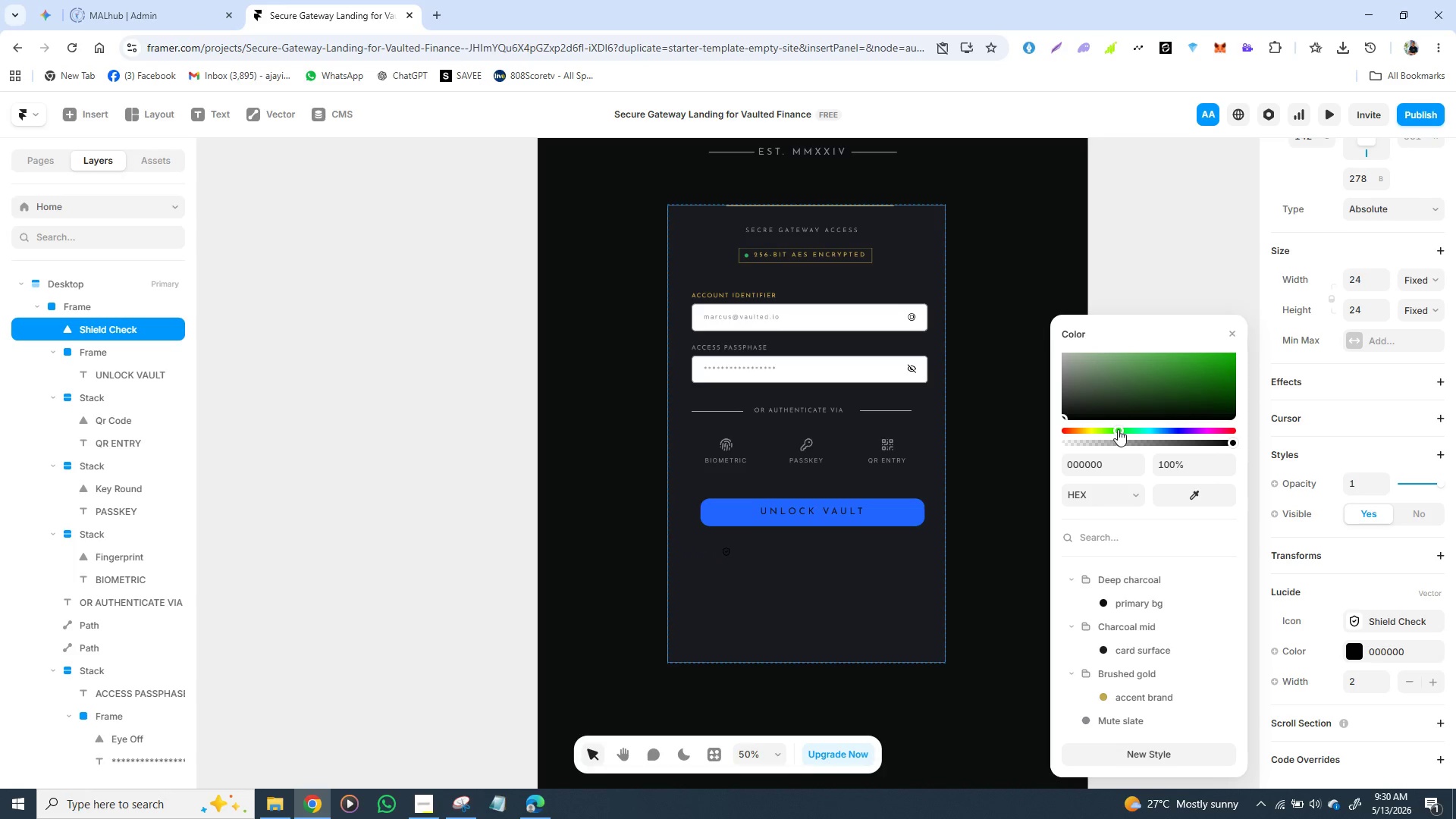 
left_click([1116, 431])
 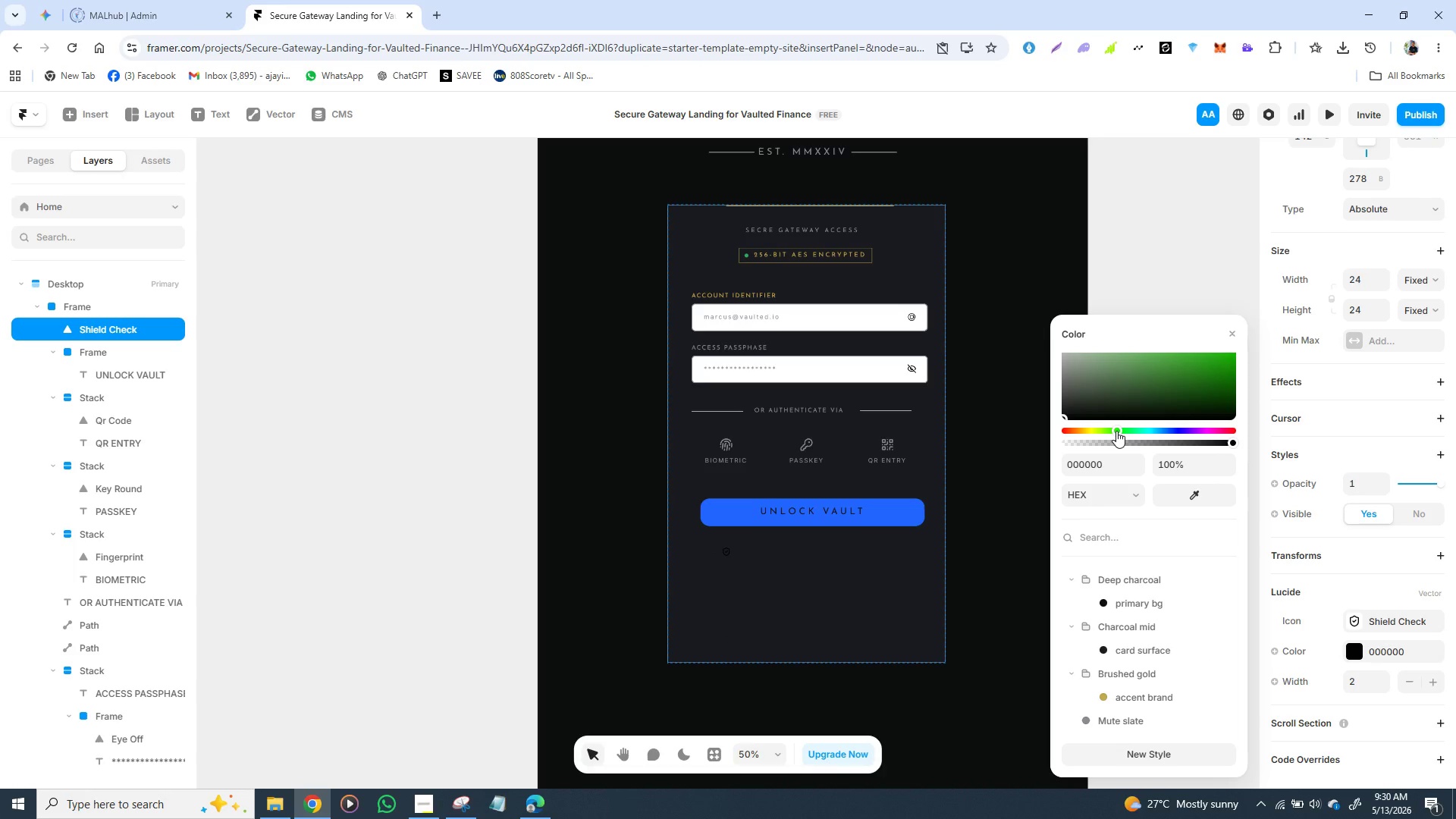 
left_click([1116, 431])
 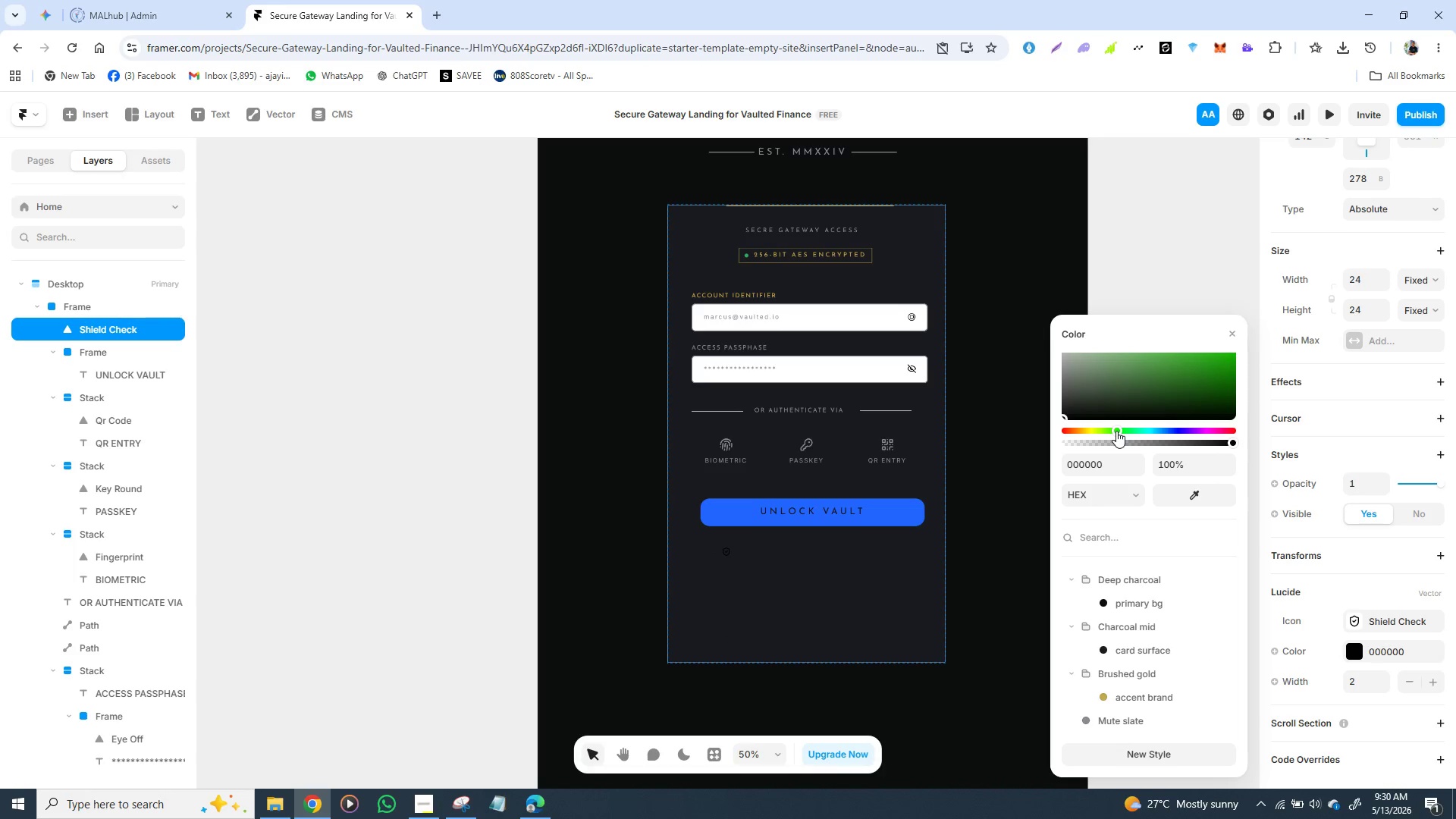 
double_click([1116, 431])
 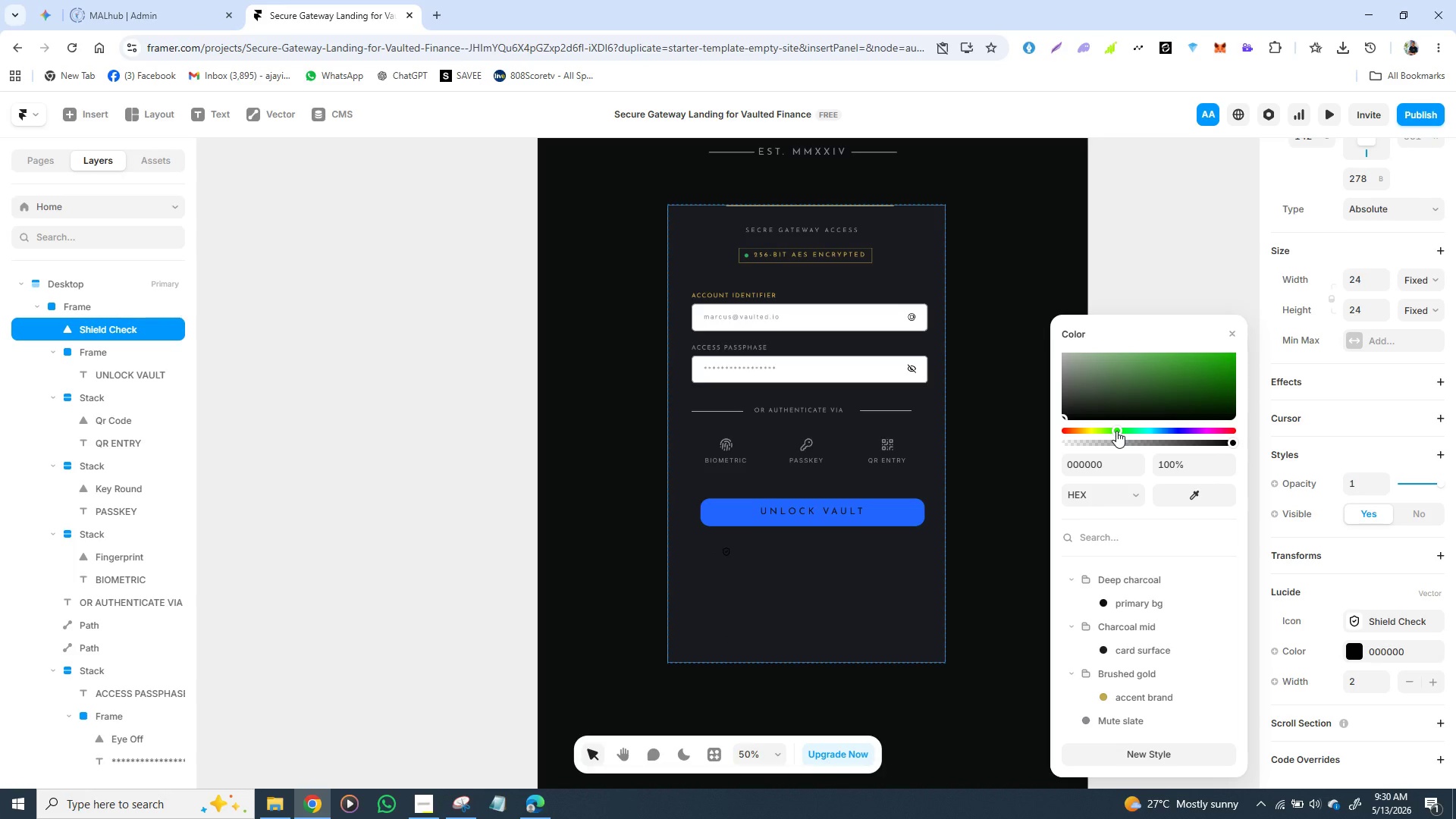 
left_click([1116, 431])
 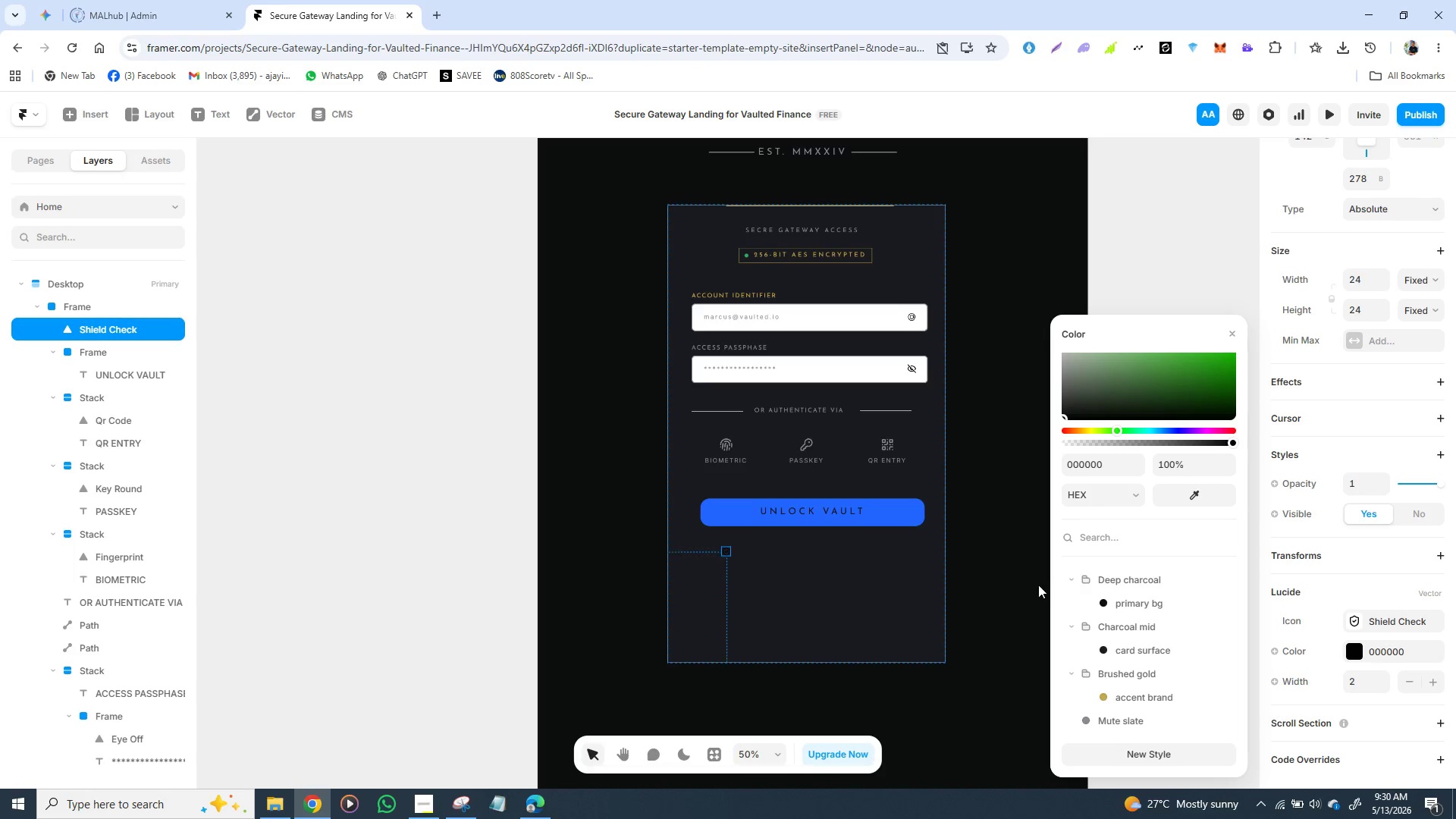 
left_click([1022, 585])
 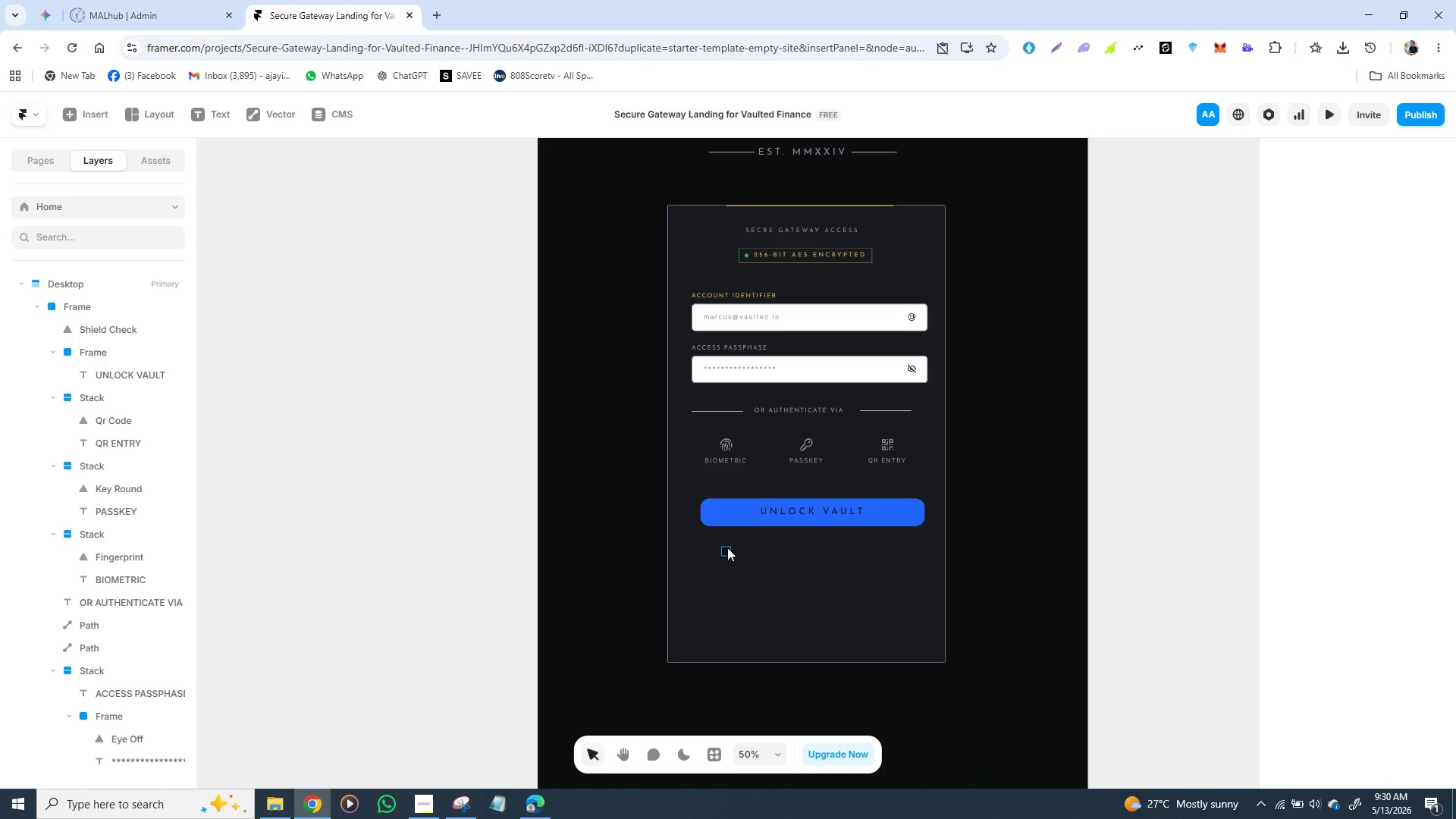 
wait(8.3)
 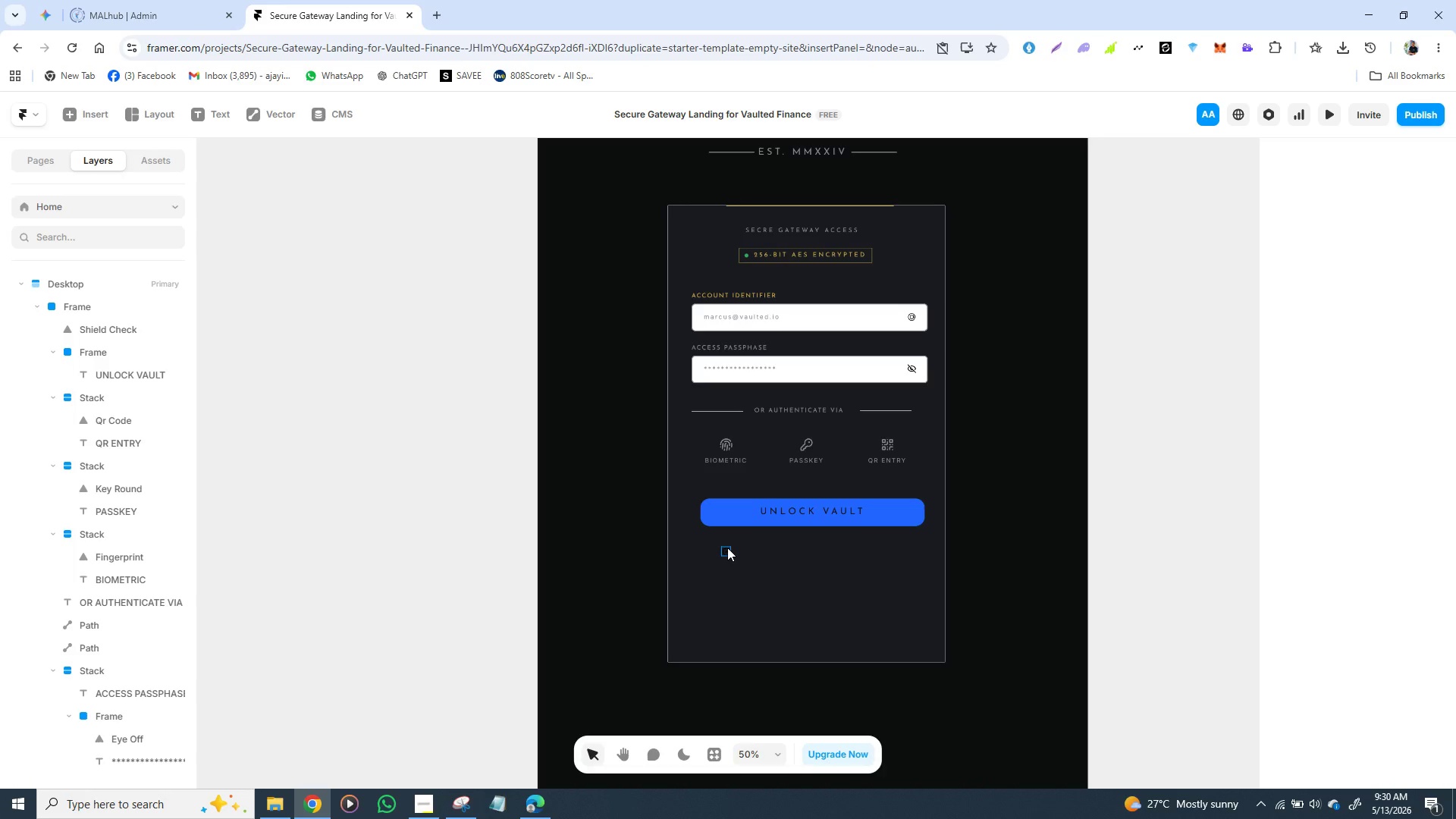 
left_click([723, 552])
 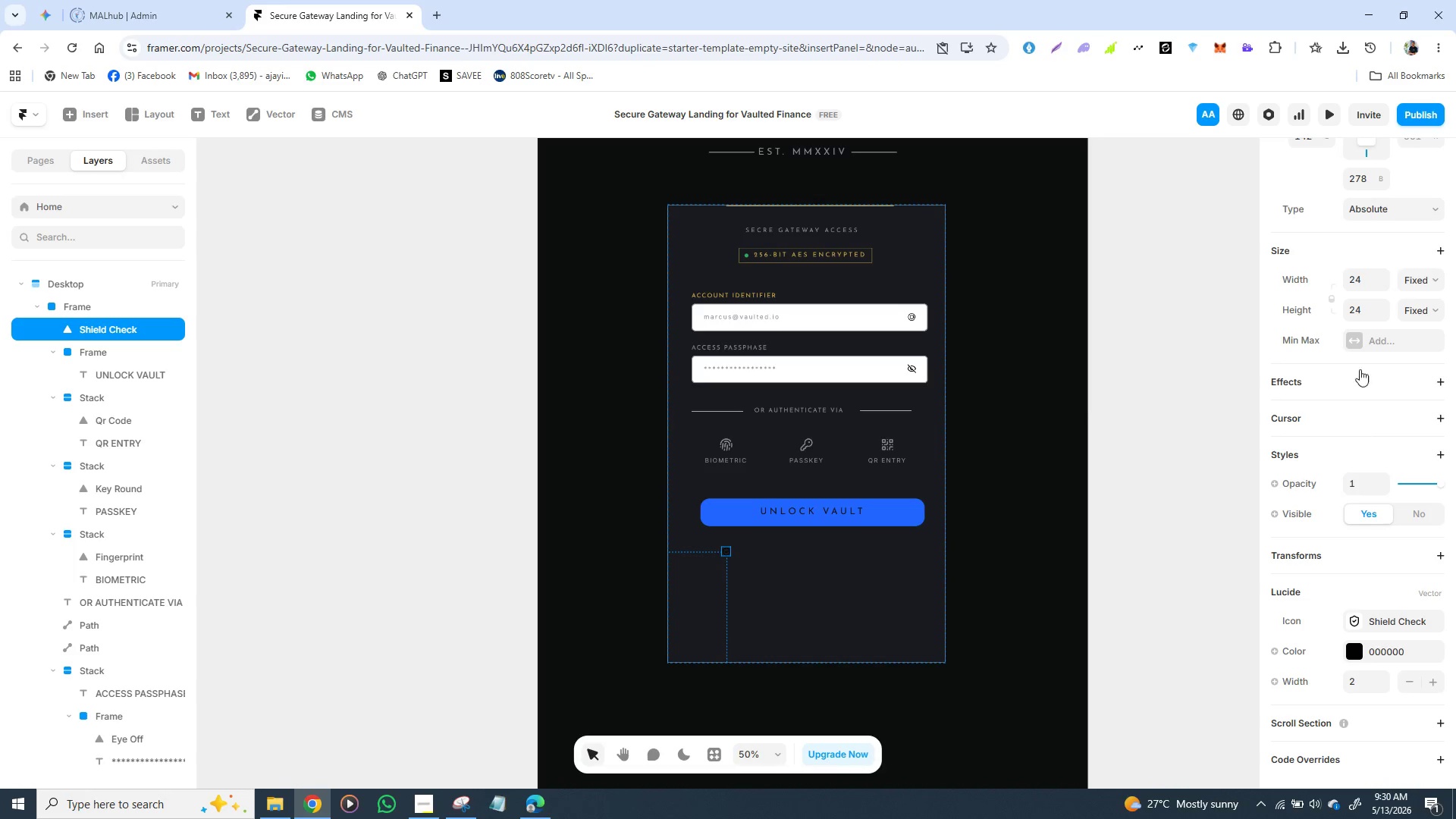 
left_click([1361, 279])
 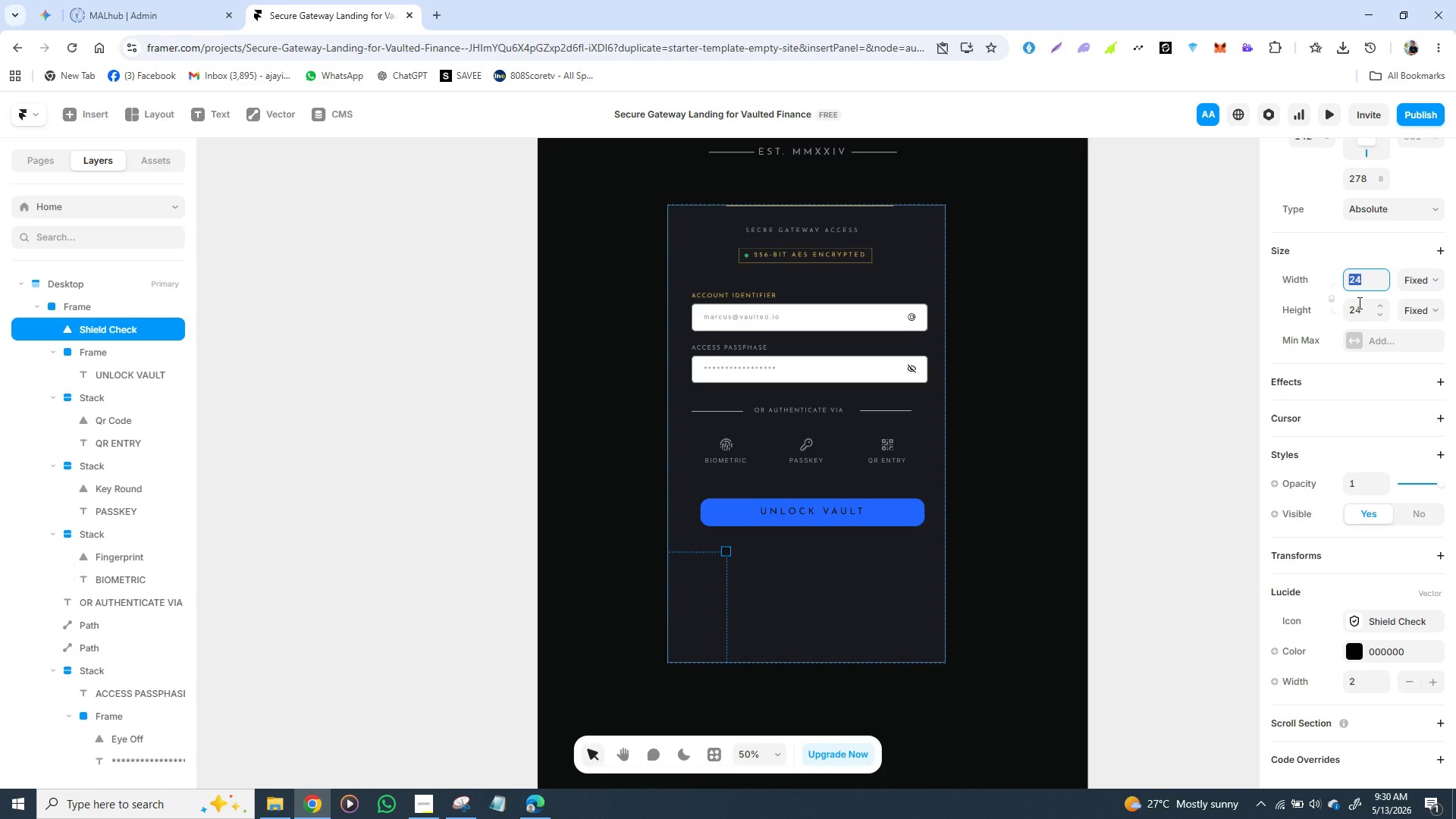 
type(30)
 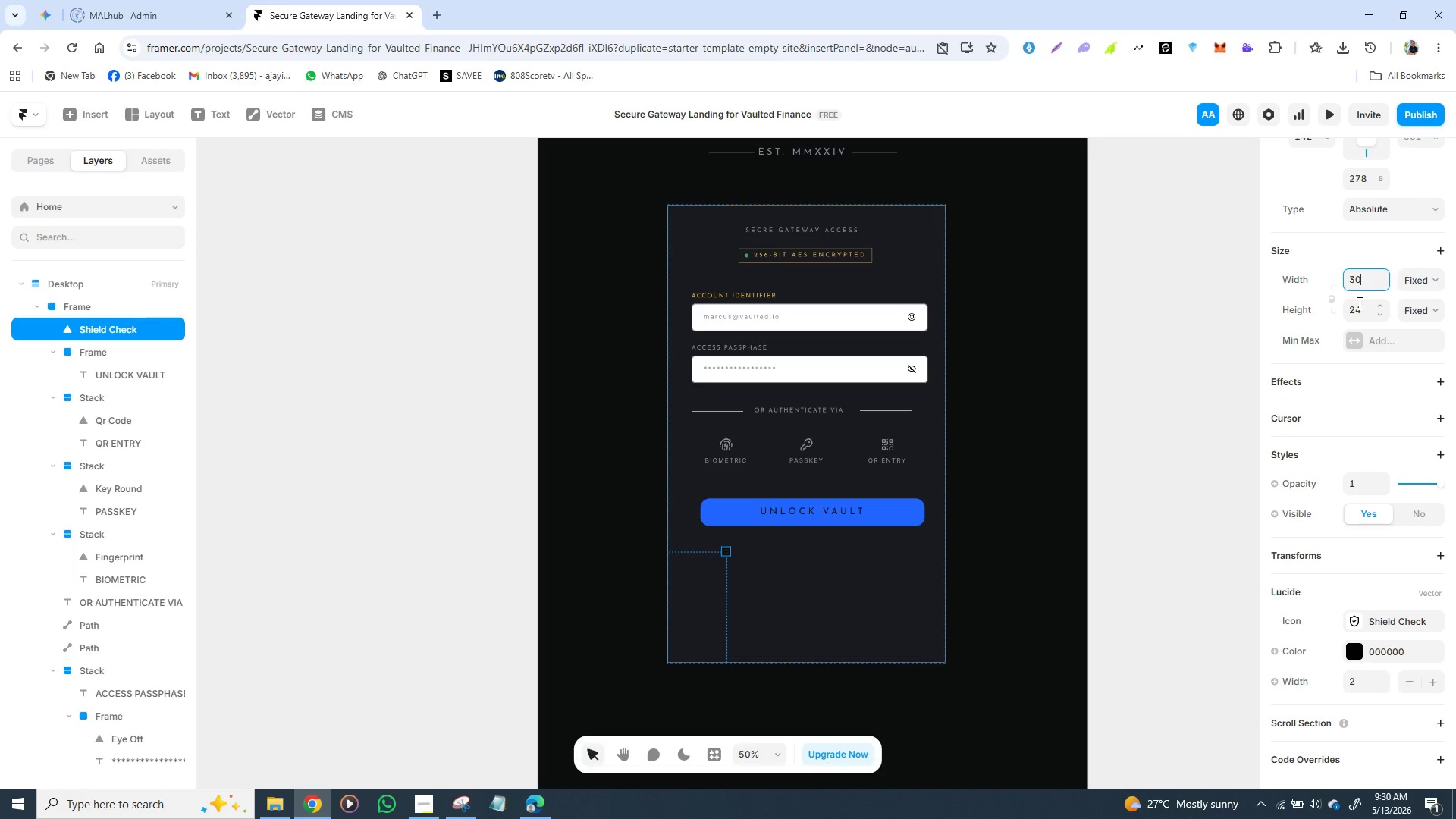 
key(Enter)
 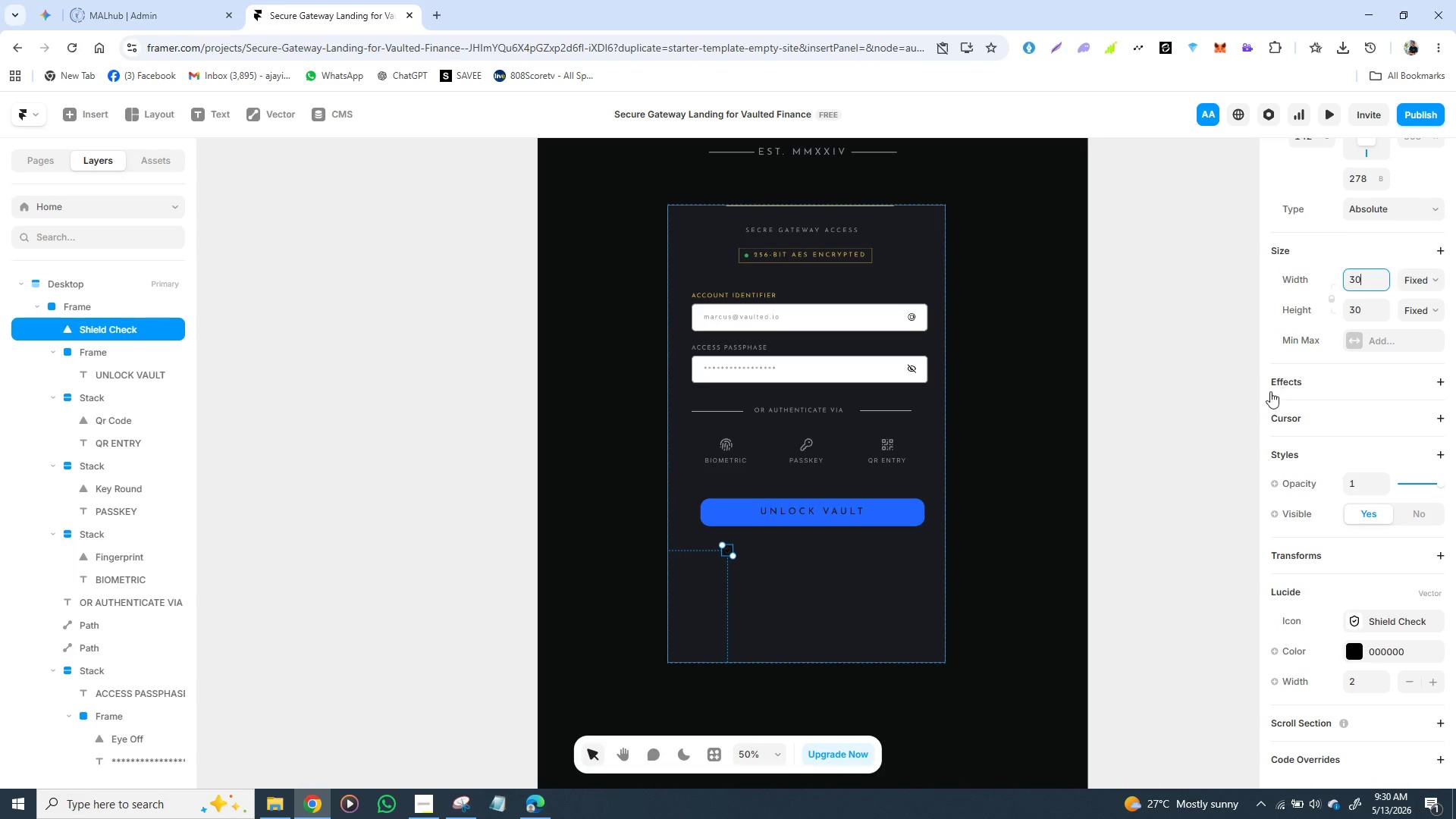 
left_click([1151, 481])
 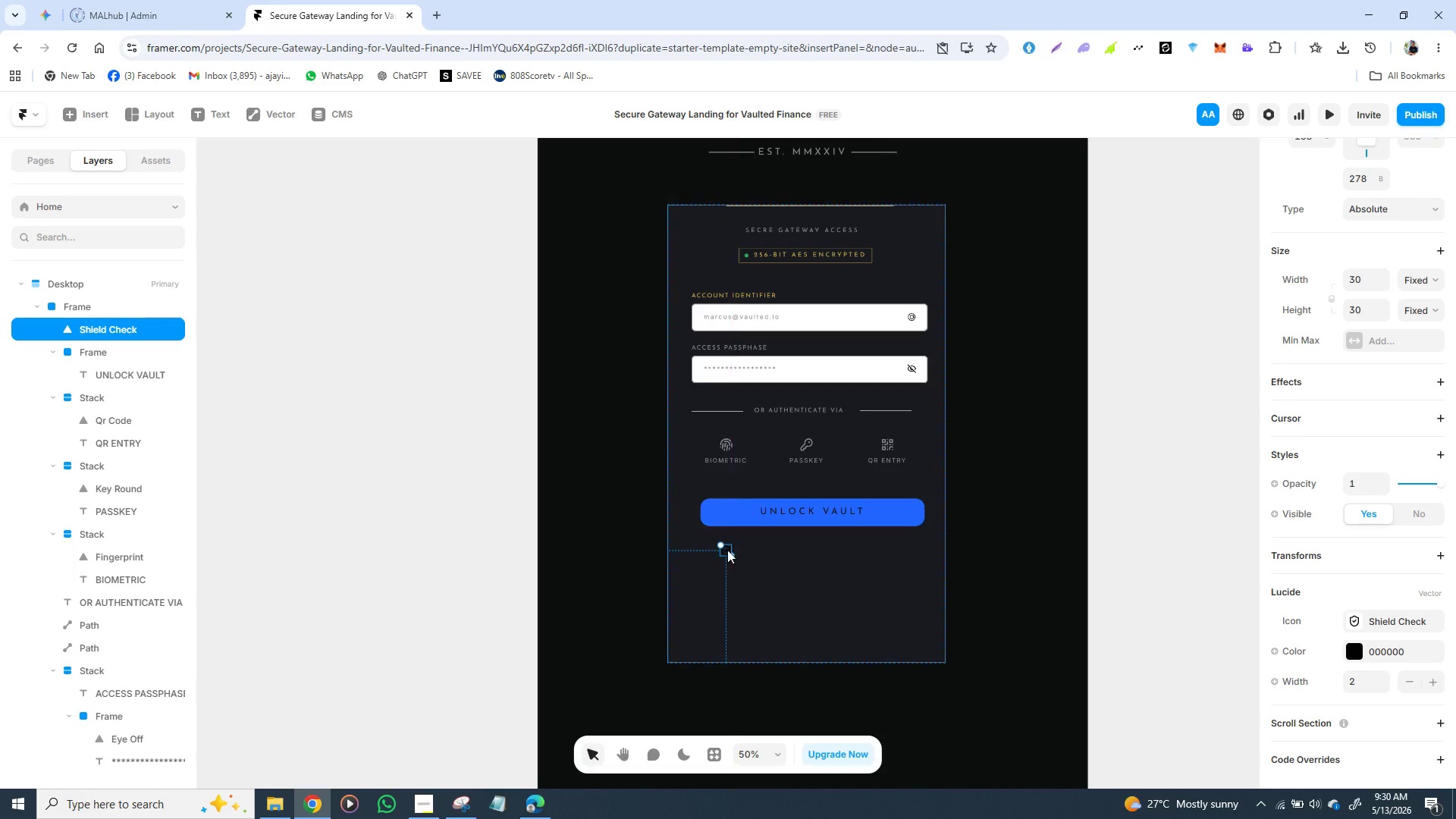 
wait(5.83)
 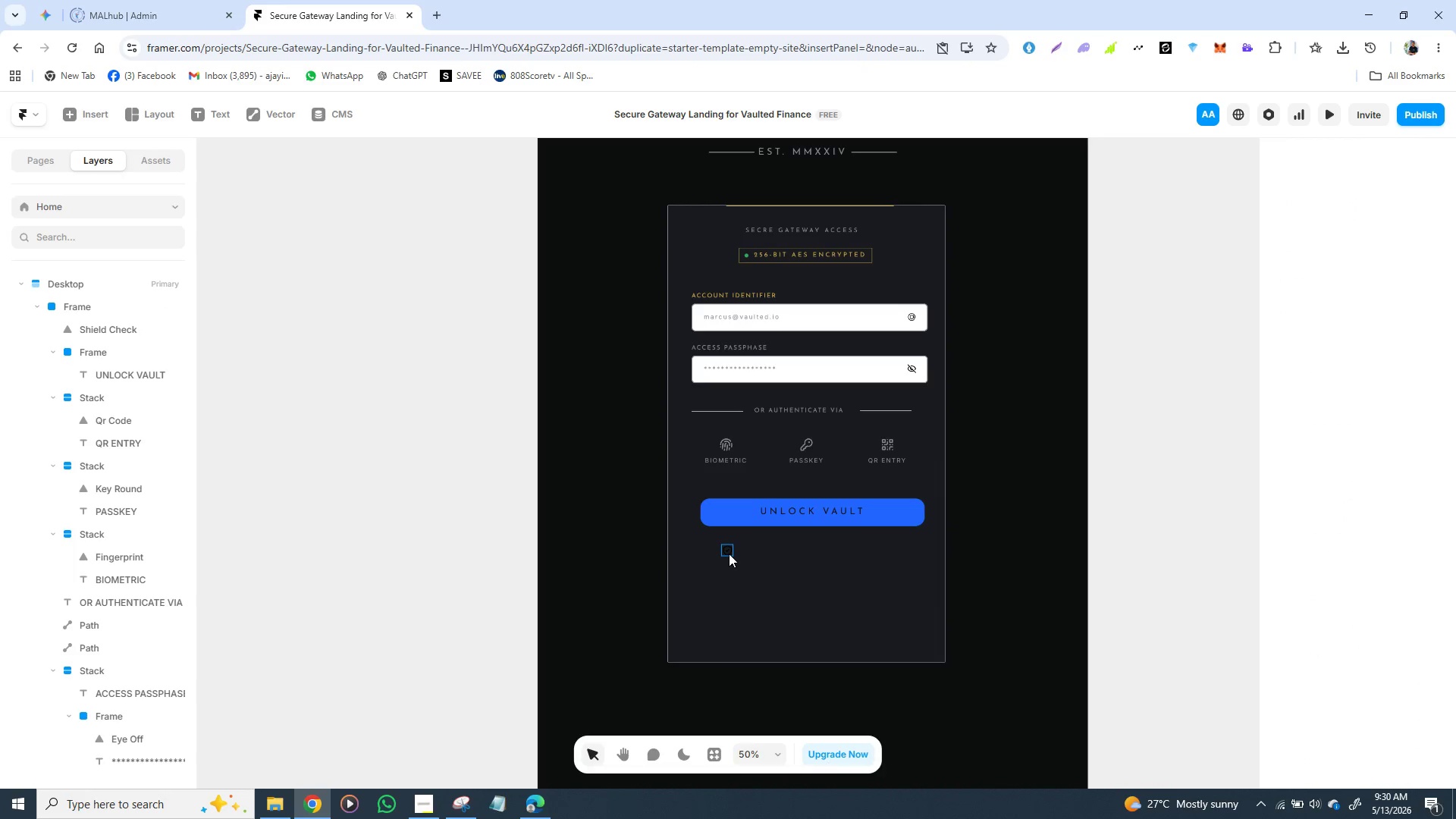 
left_click([1071, 570])
 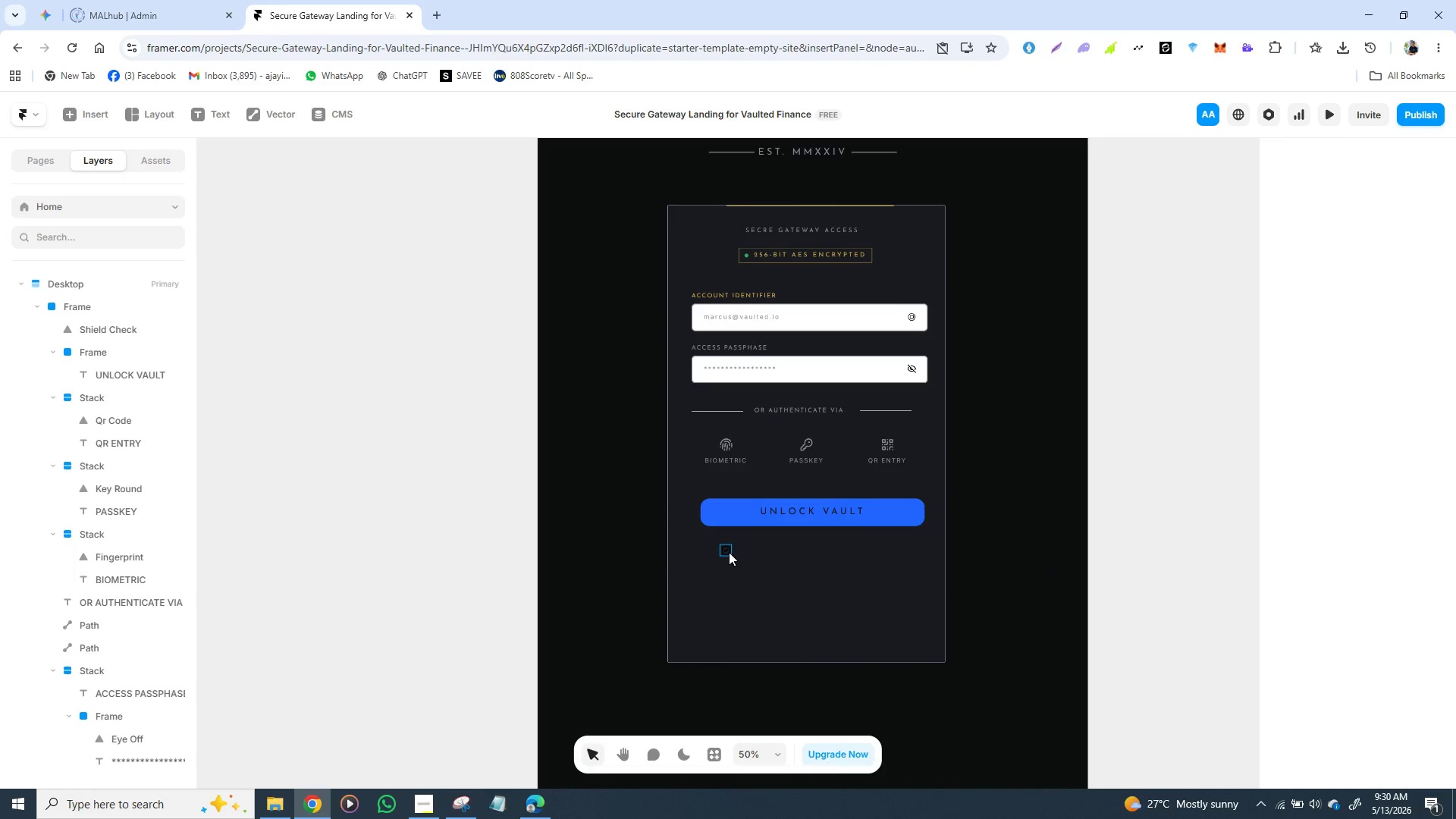 
left_click([729, 552])
 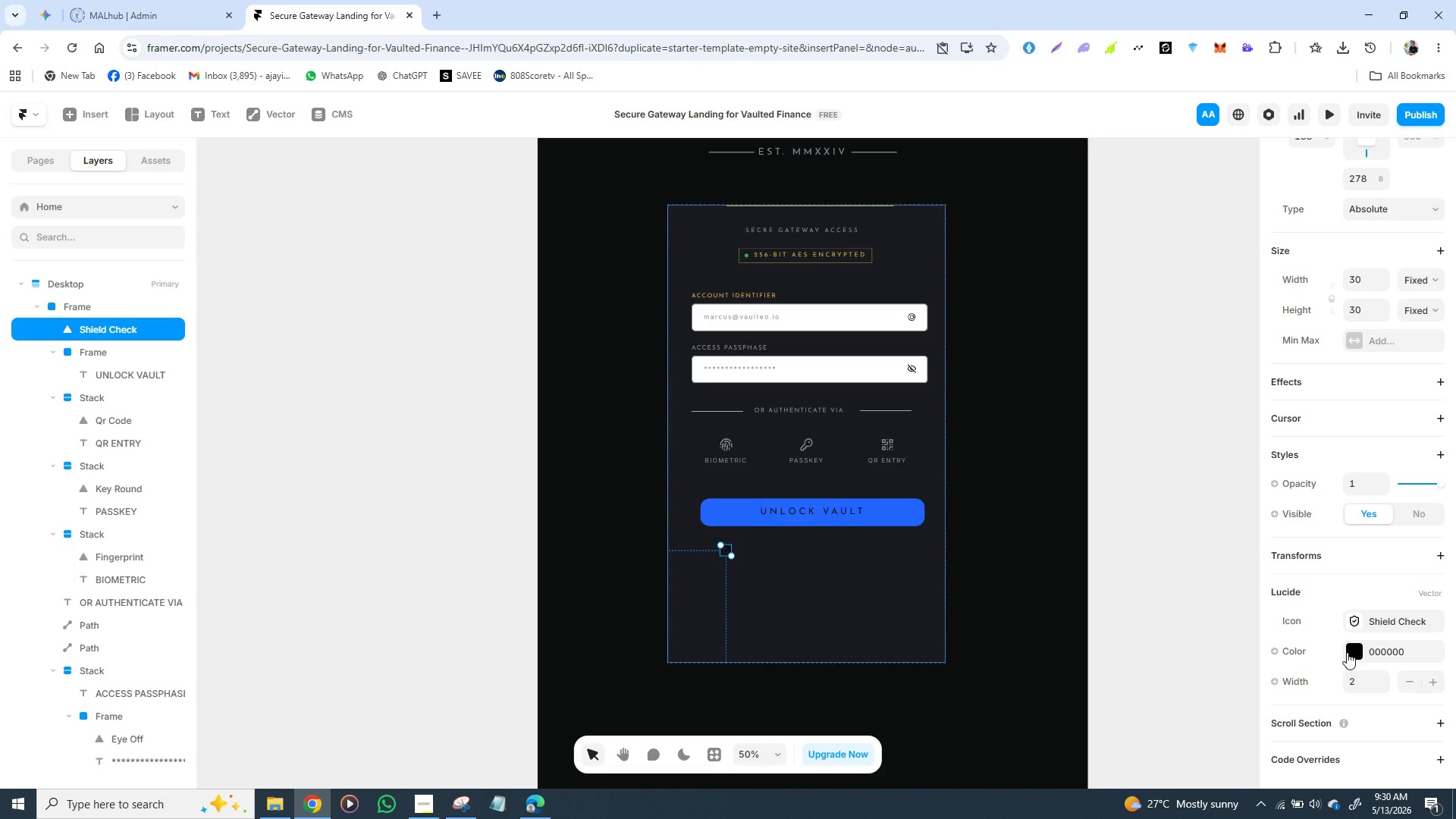 
left_click([1354, 652])
 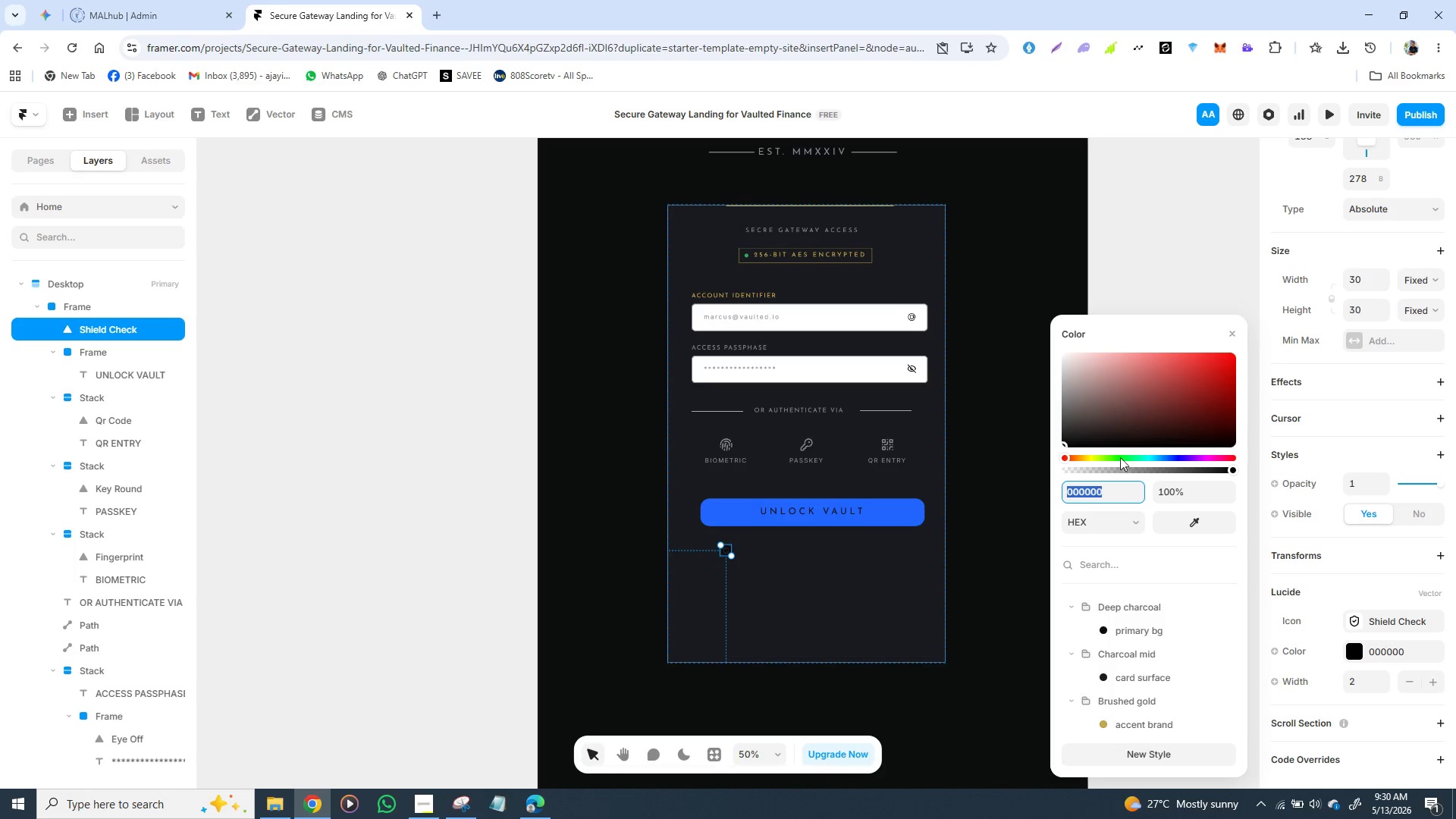 
left_click([1118, 457])
 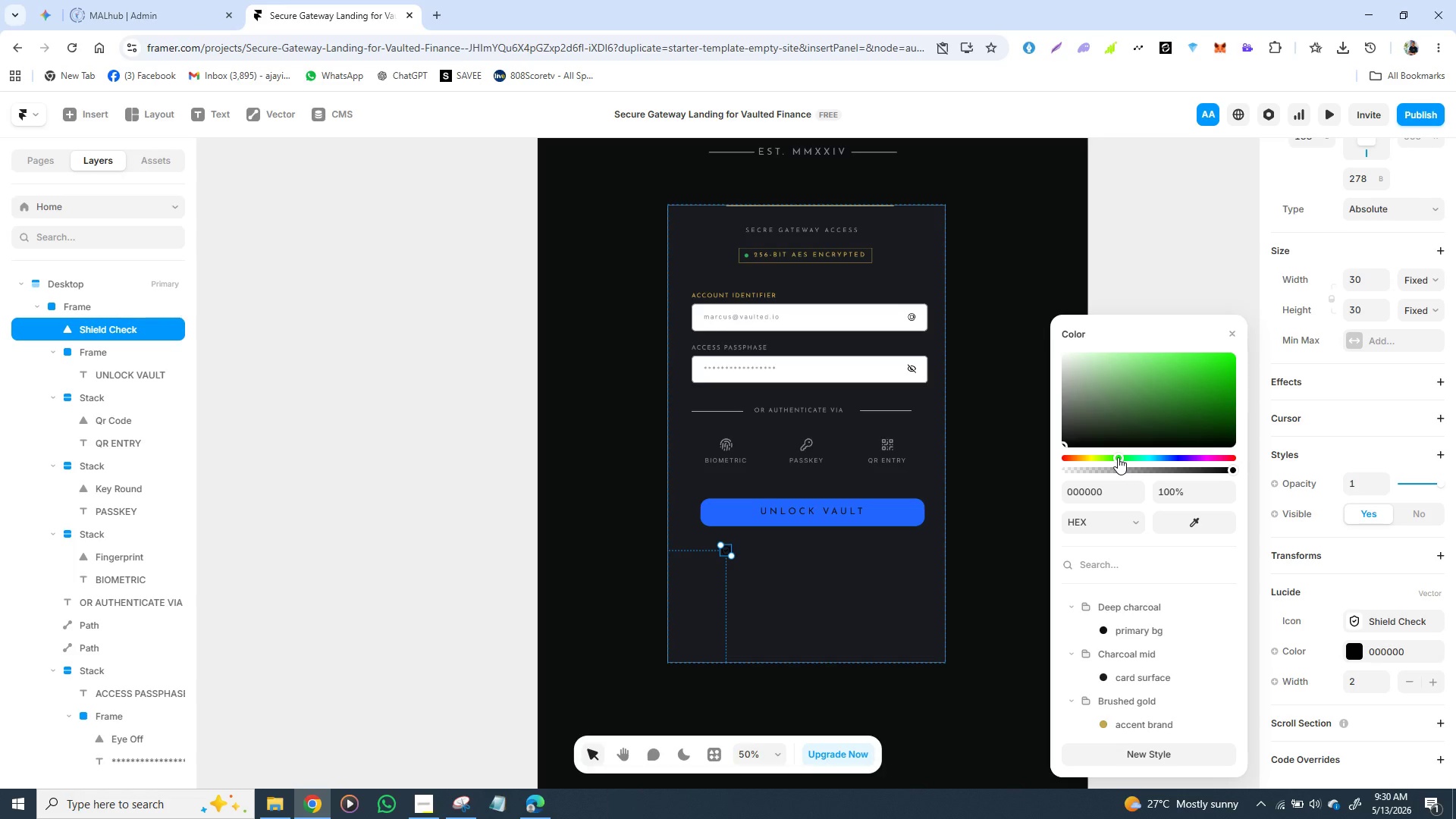 
left_click([996, 588])
 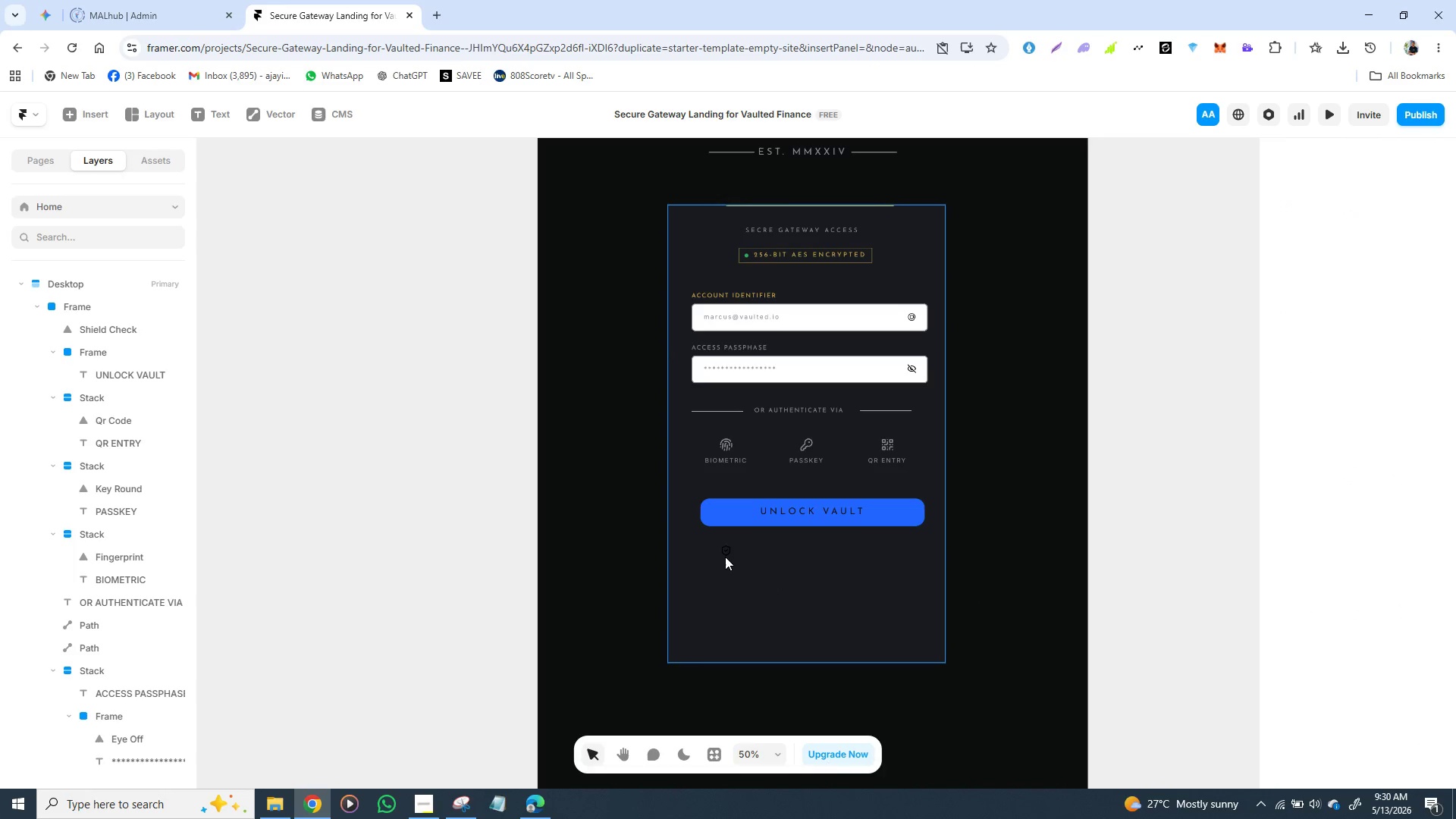 
left_click([725, 554])
 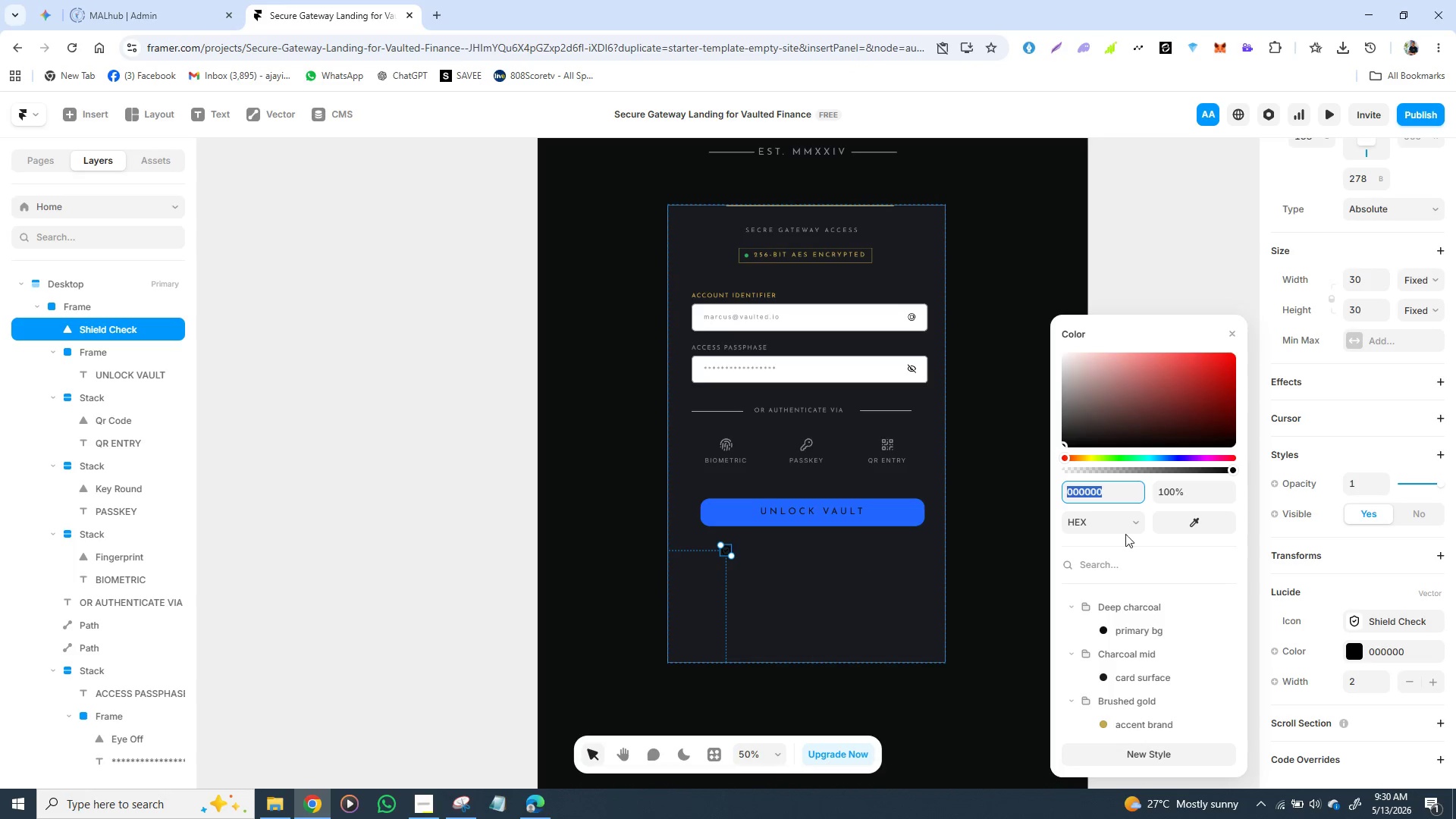 
wait(7.73)
 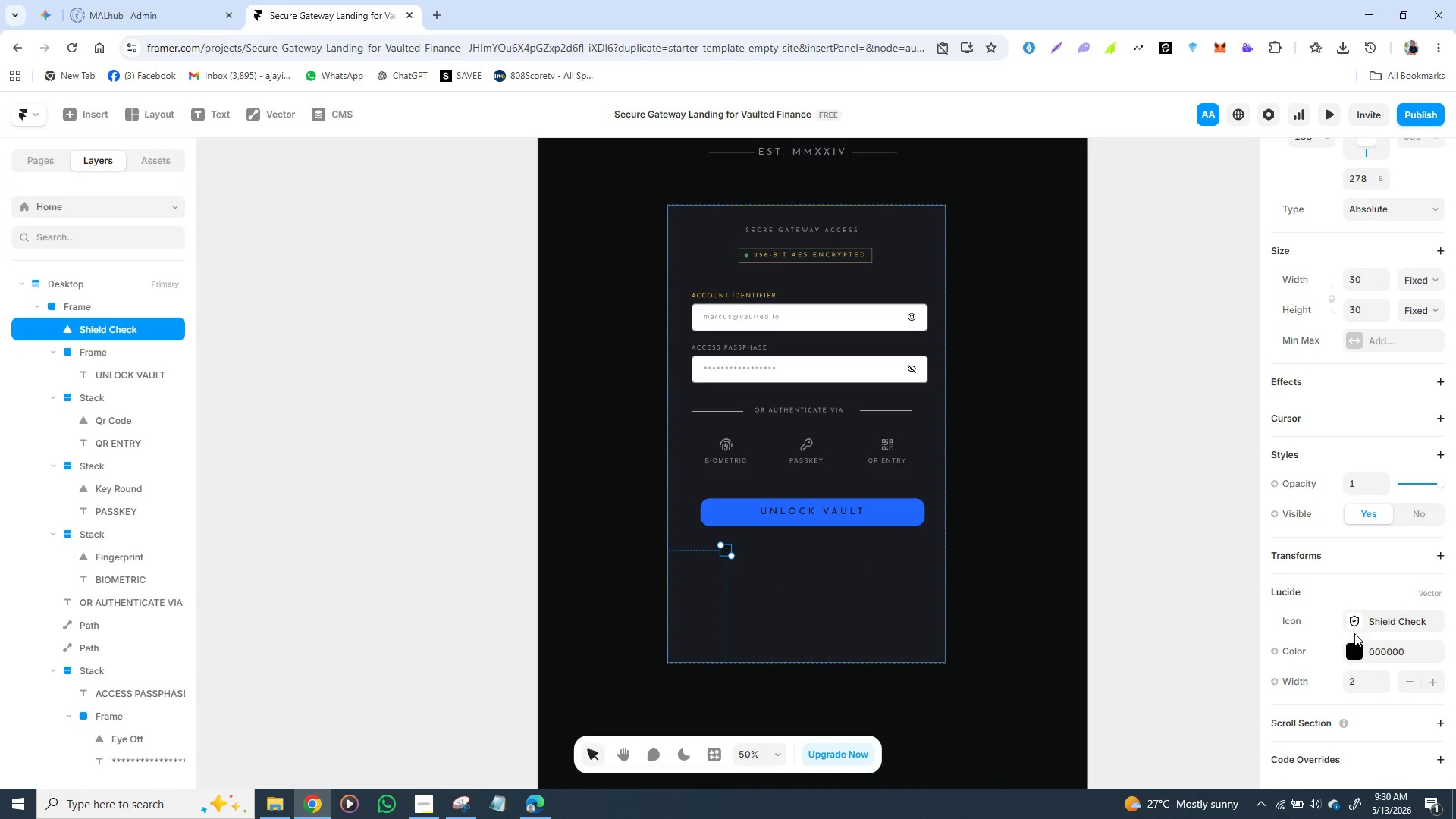 
left_click_drag(start_coordinate=[1063, 457], to_coordinate=[1121, 456])
 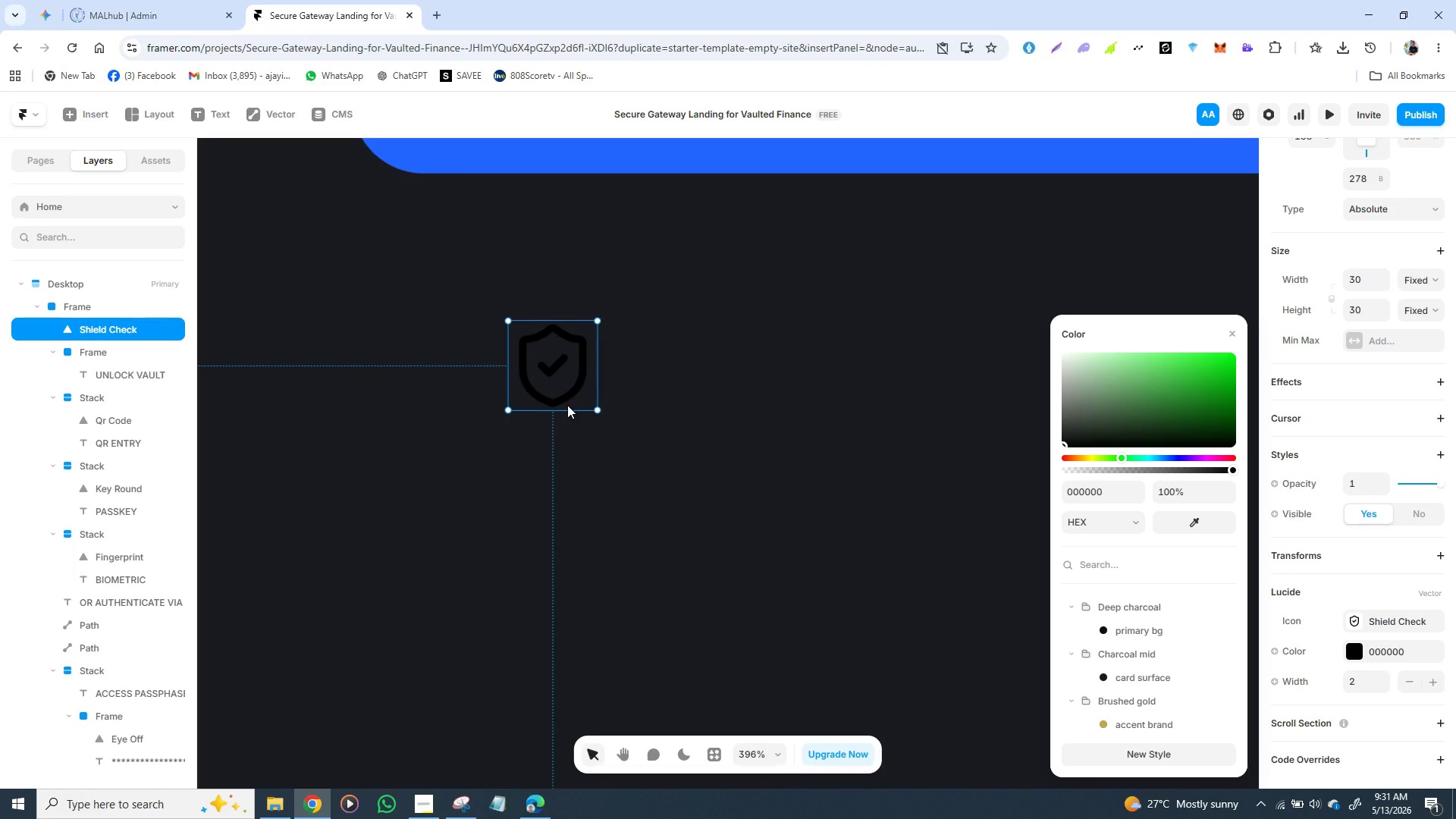 
wait(12.14)
 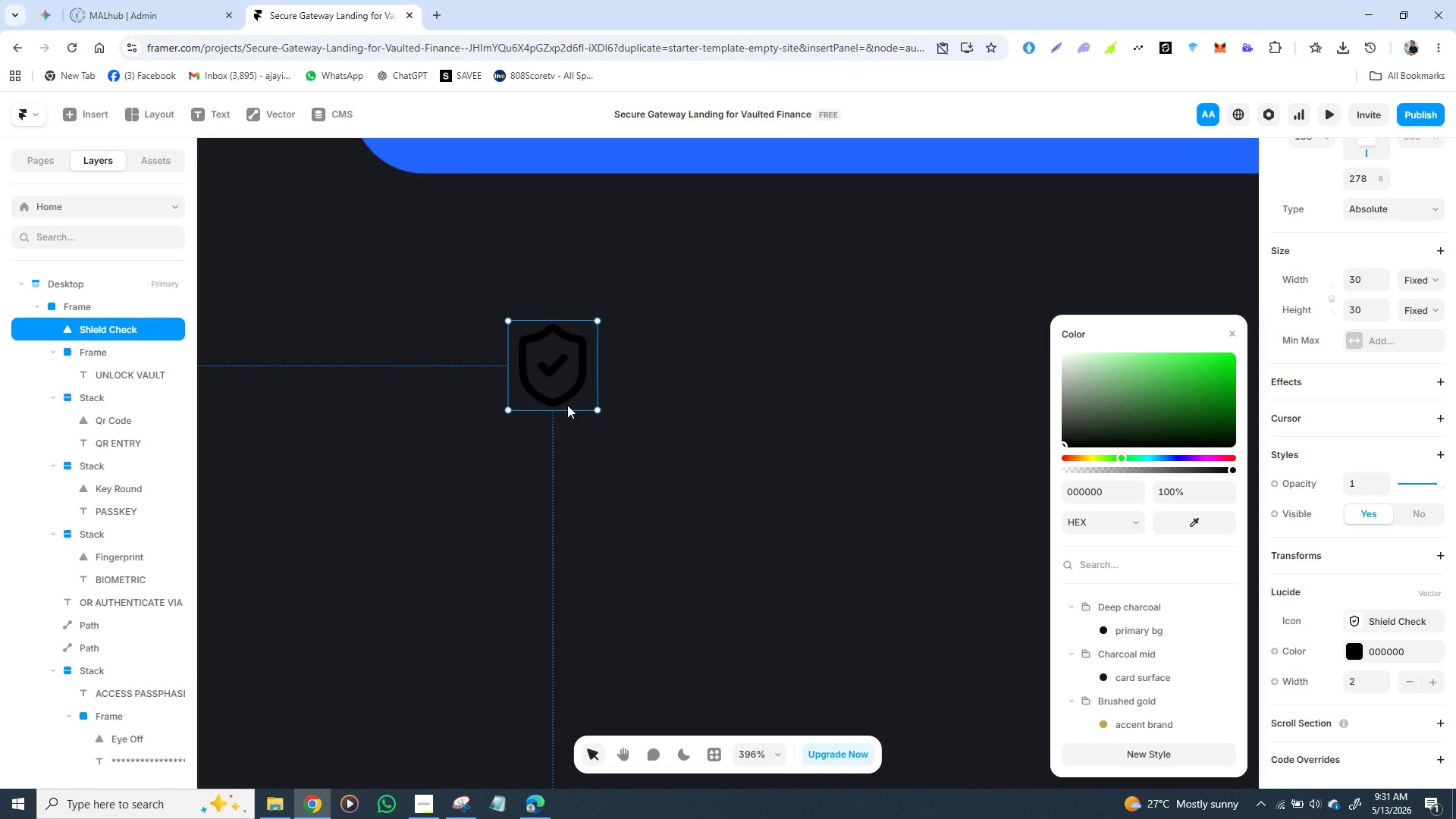 
left_click_drag(start_coordinate=[1062, 442], to_coordinate=[1184, 360])
 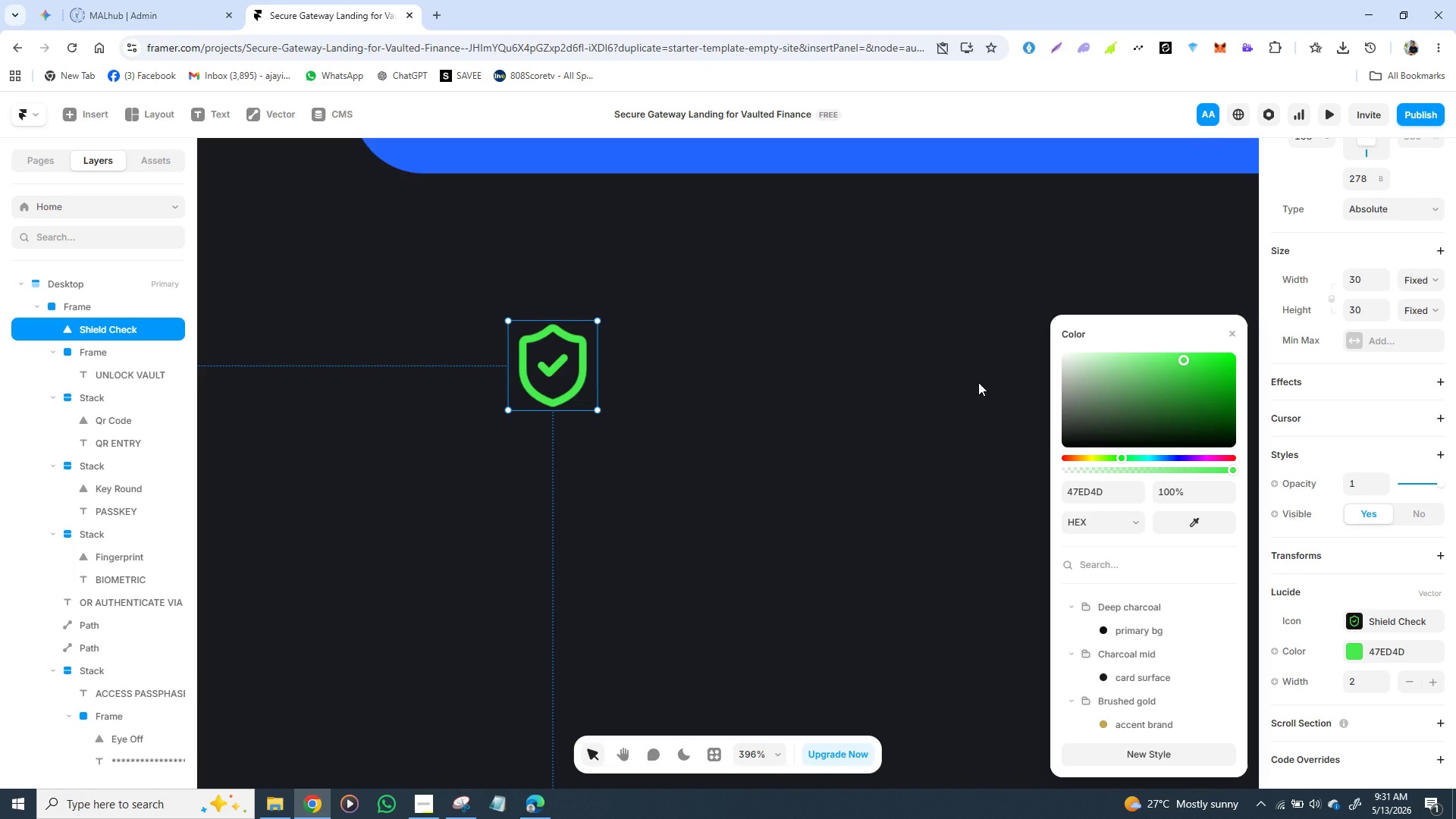 
left_click([978, 382])
 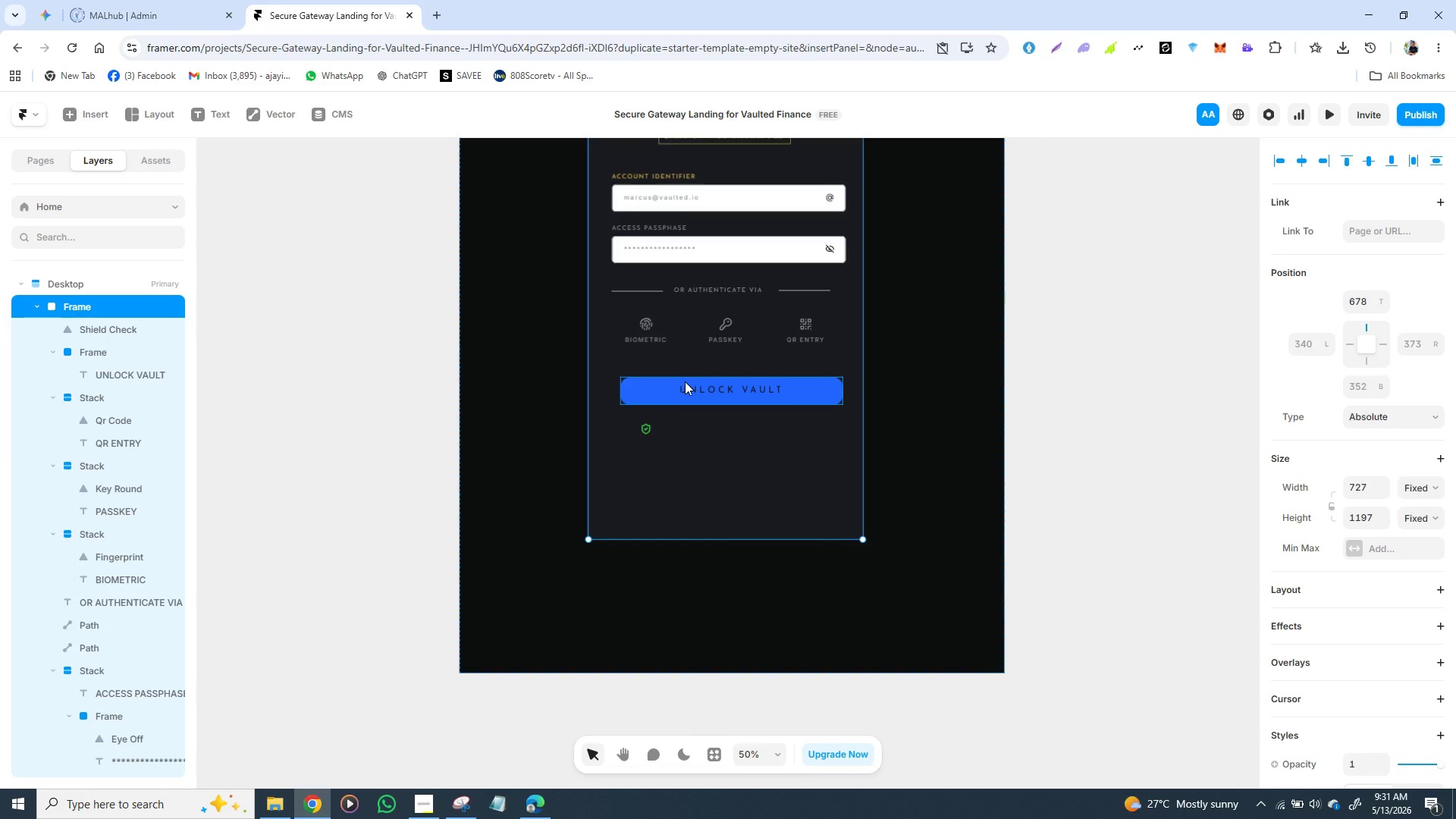 
wait(25.56)
 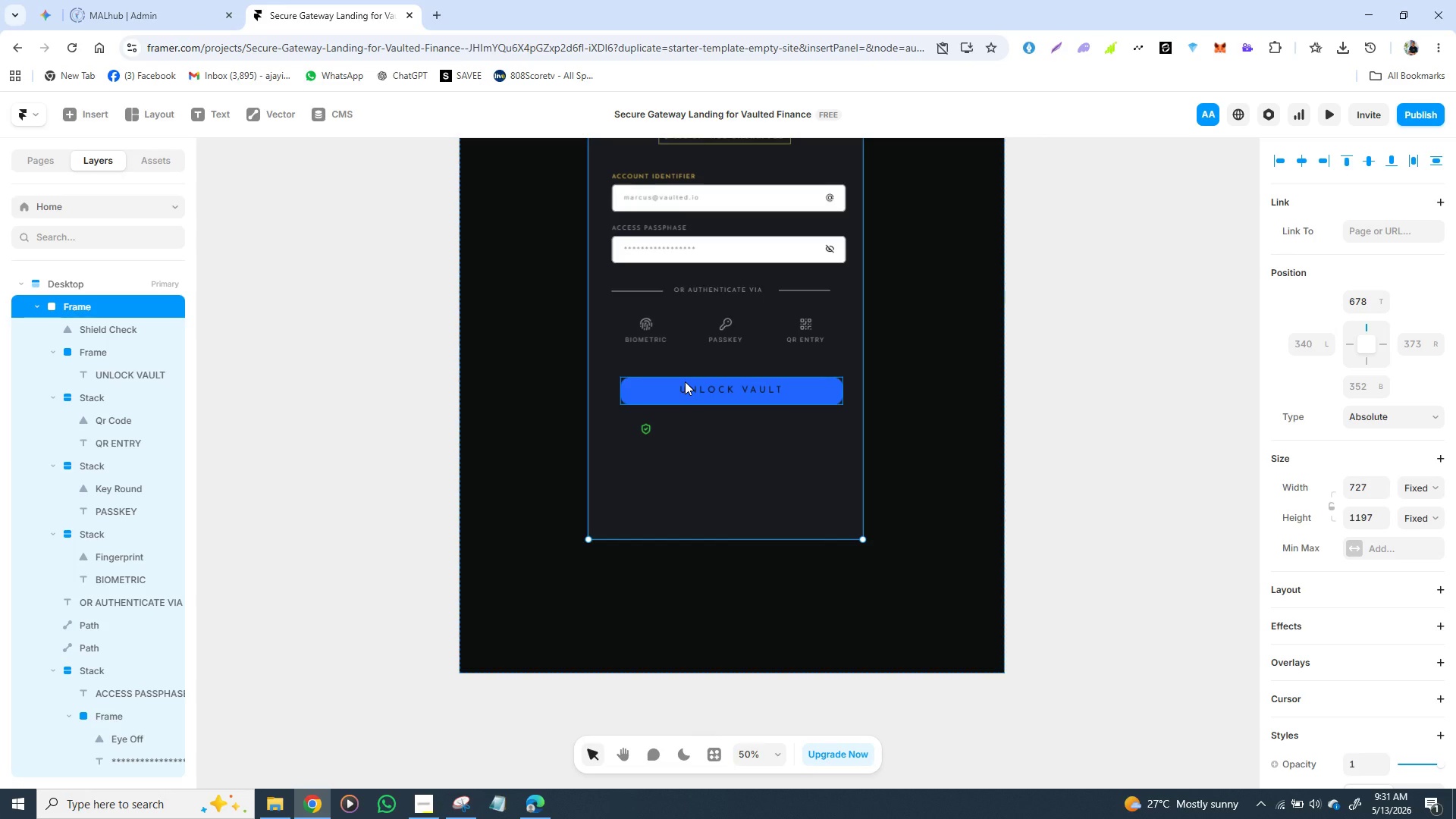 
scroll: coordinate [690, 330], scroll_direction: up, amount: 1.0
 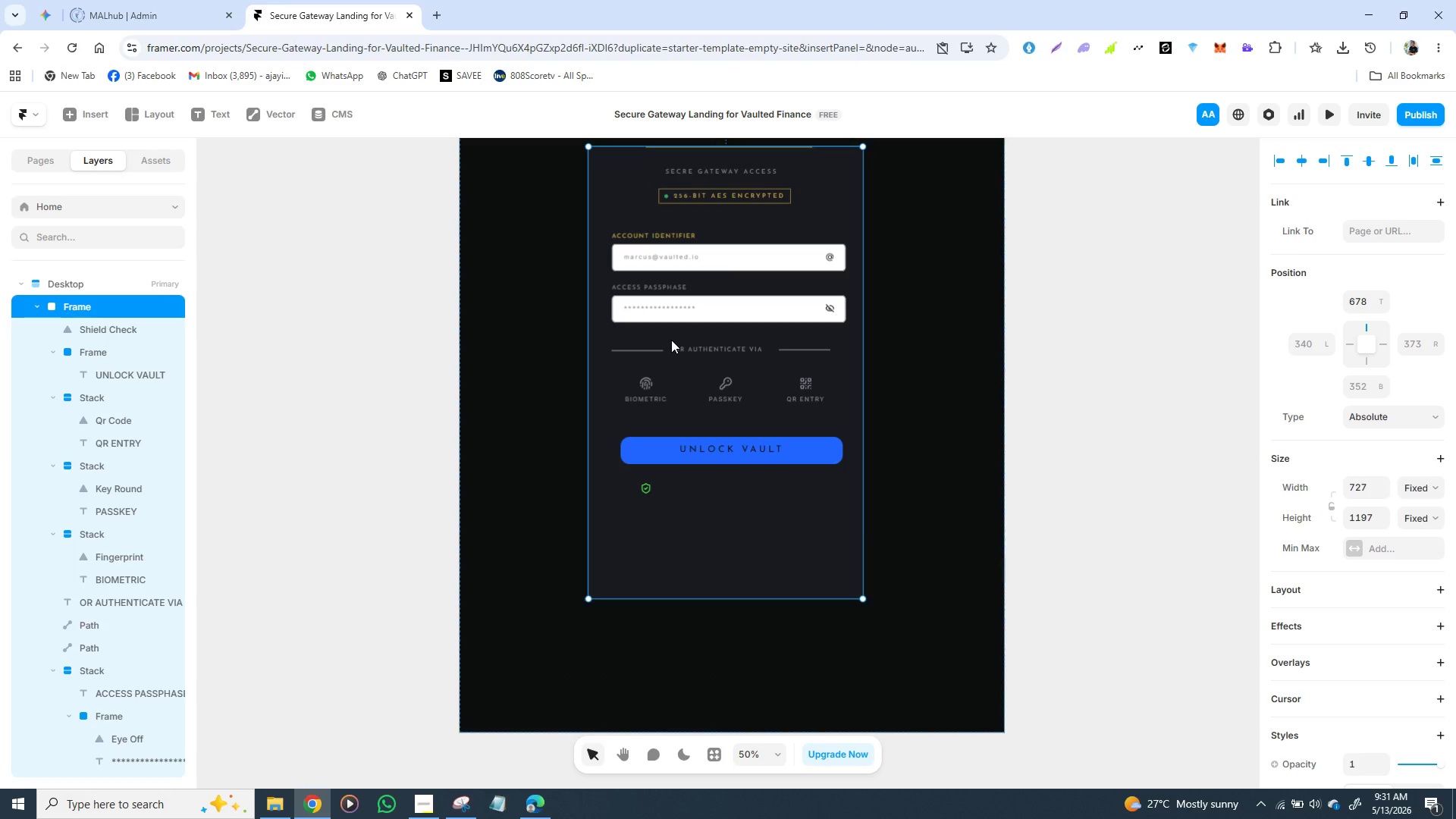 
left_click([643, 400])
 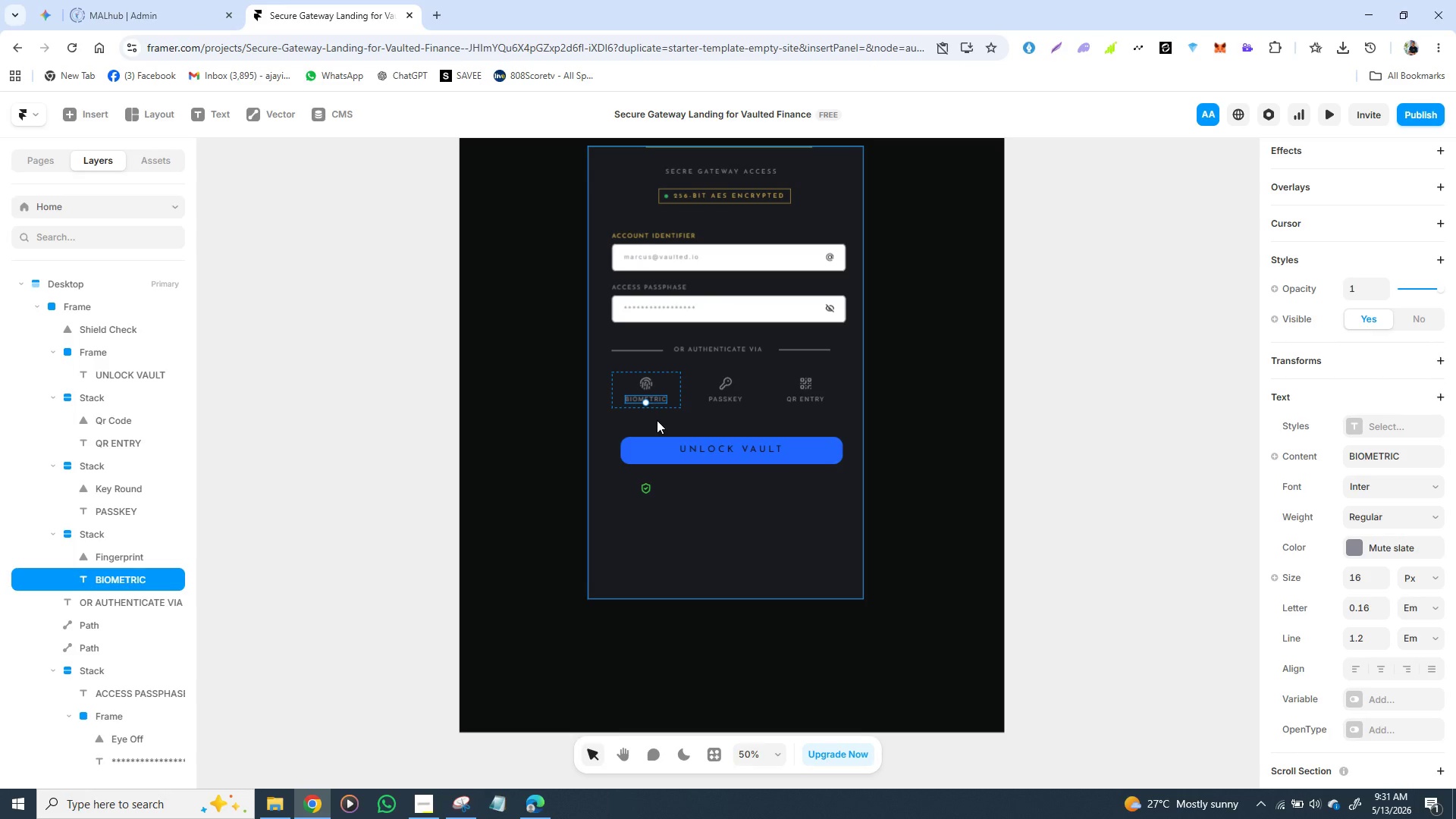 
key(Control+D)
 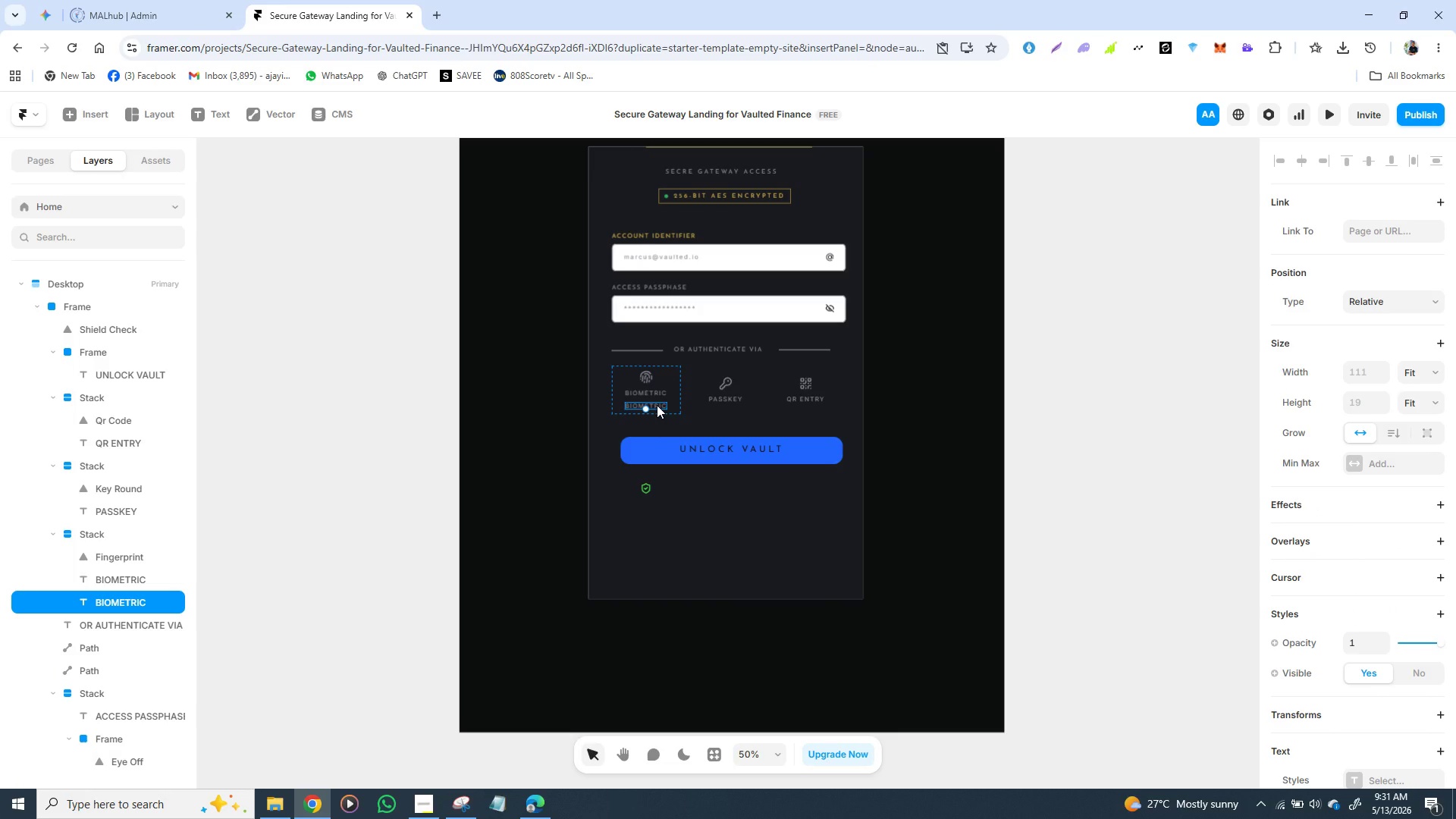 
left_click_drag(start_coordinate=[657, 405], to_coordinate=[692, 489])
 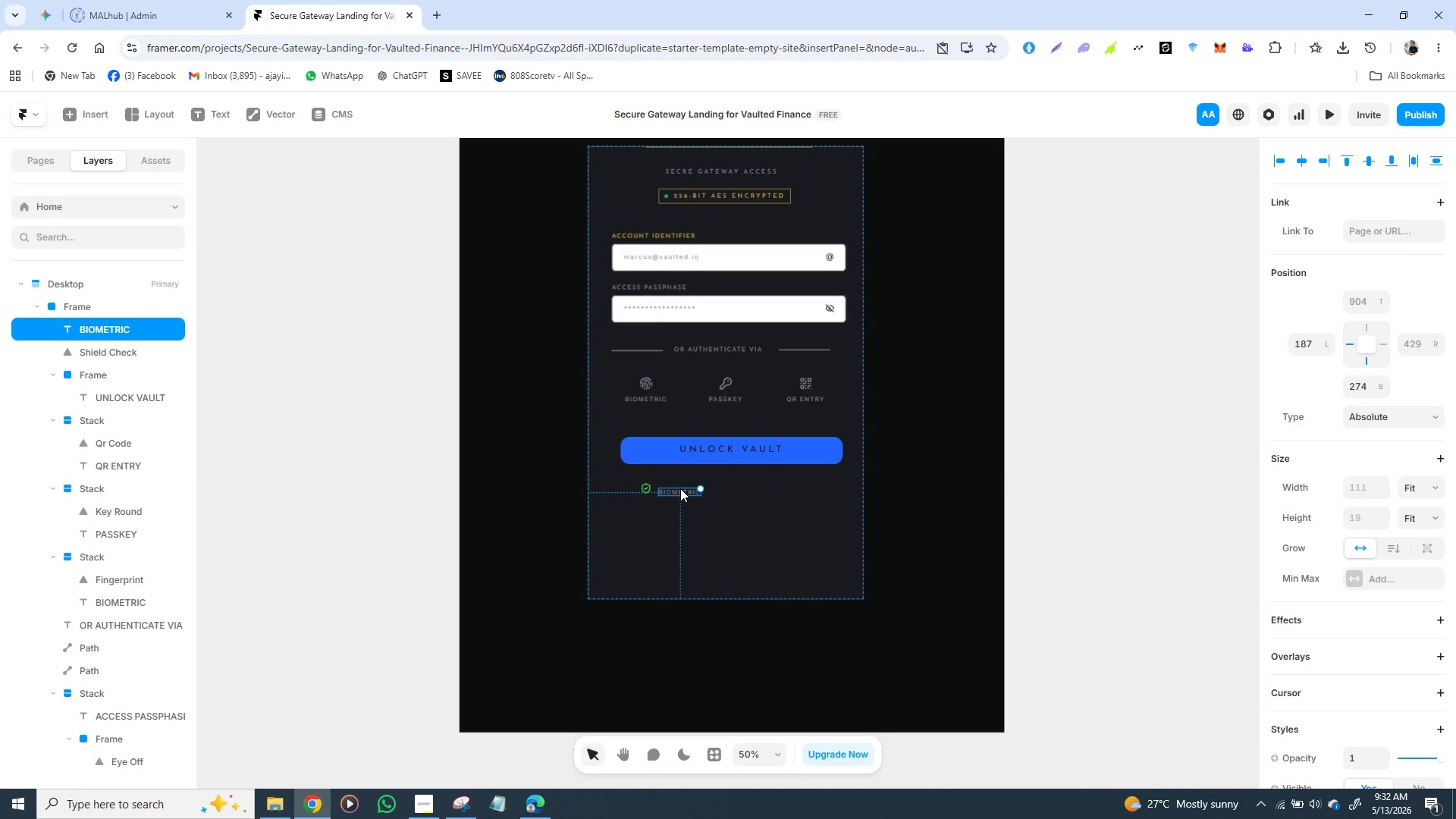 
double_click([680, 488])
 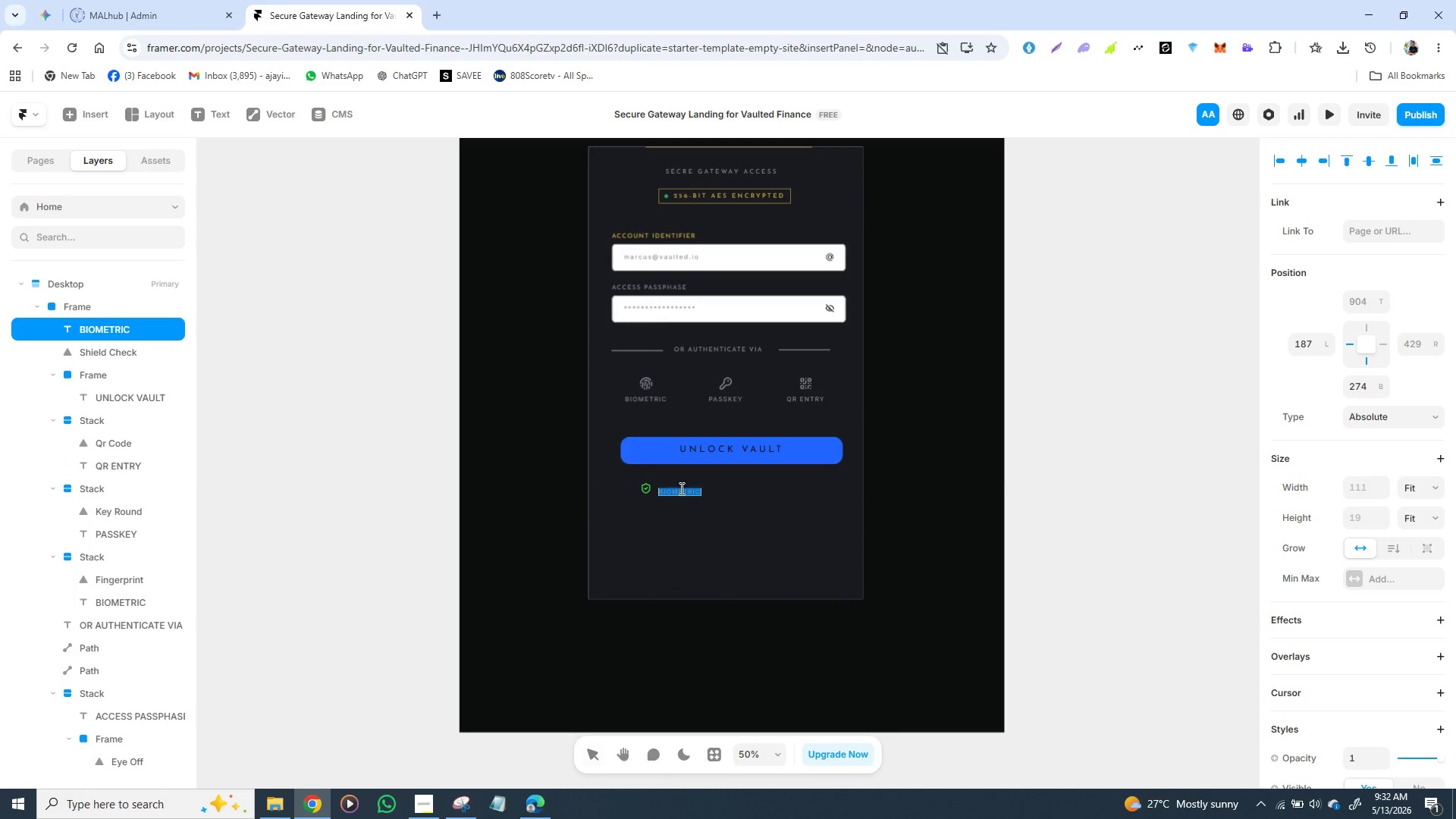 
triple_click([680, 488])
 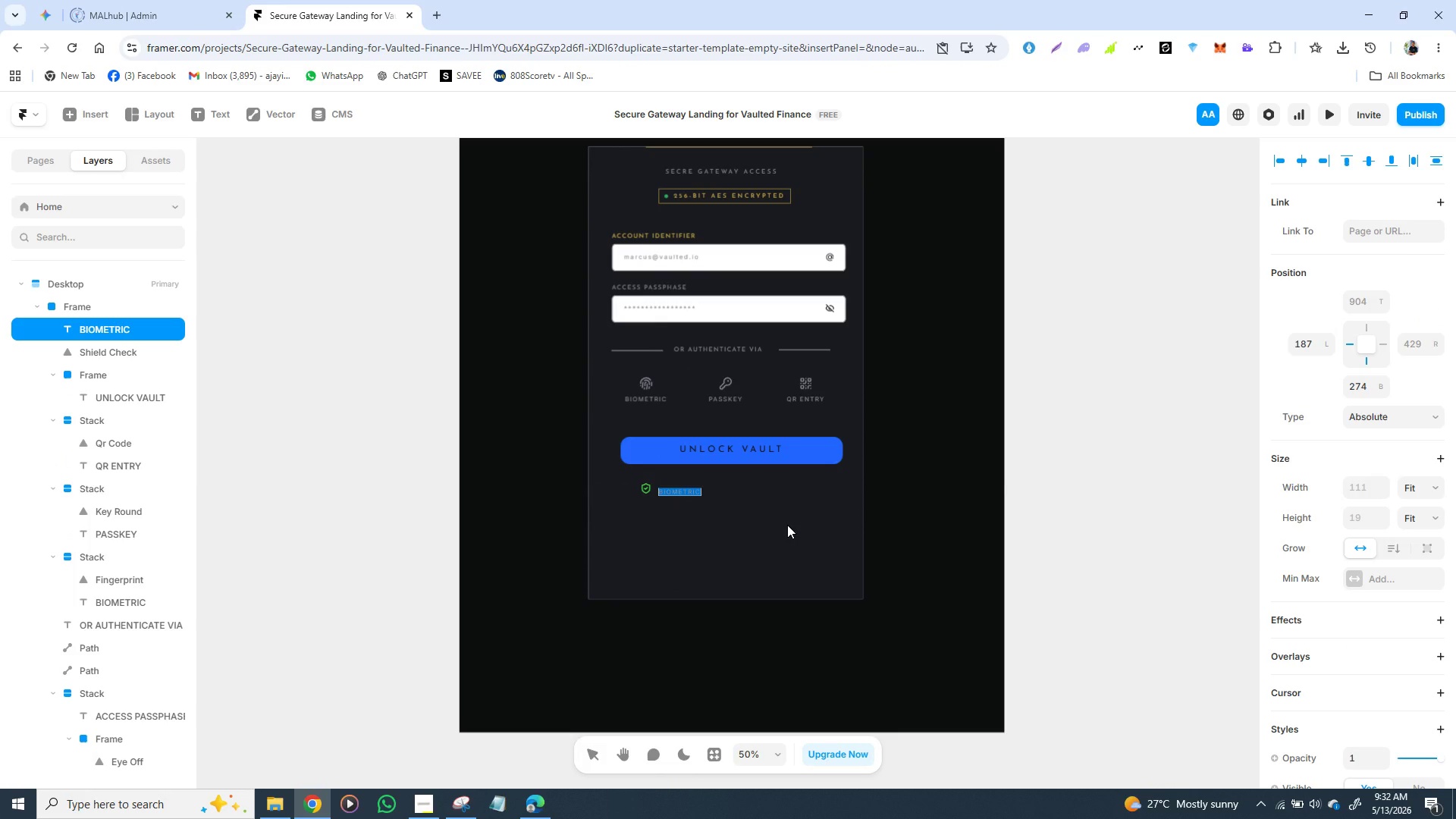 
type(ZERO)
 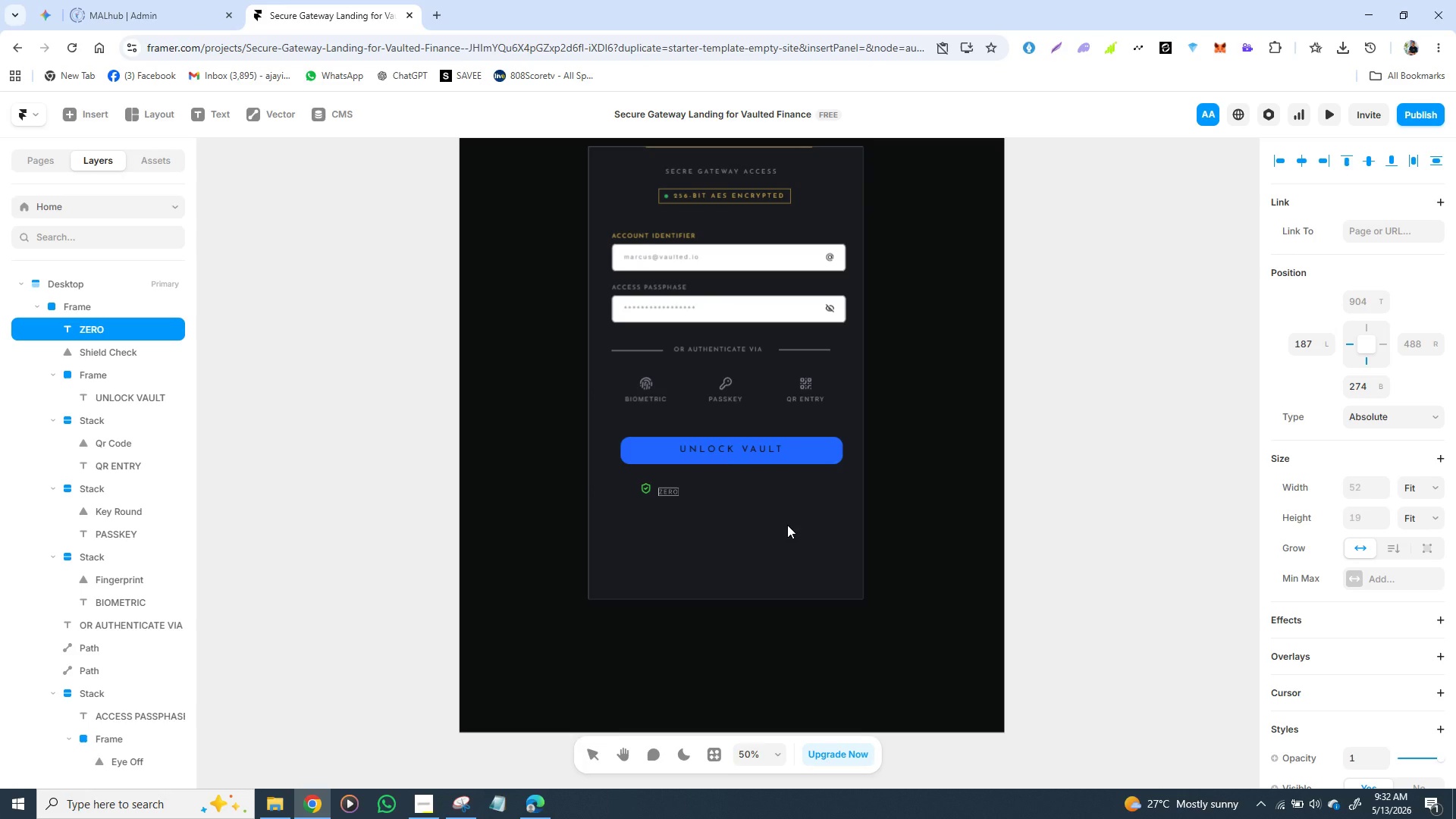 
type( - KNOL)
 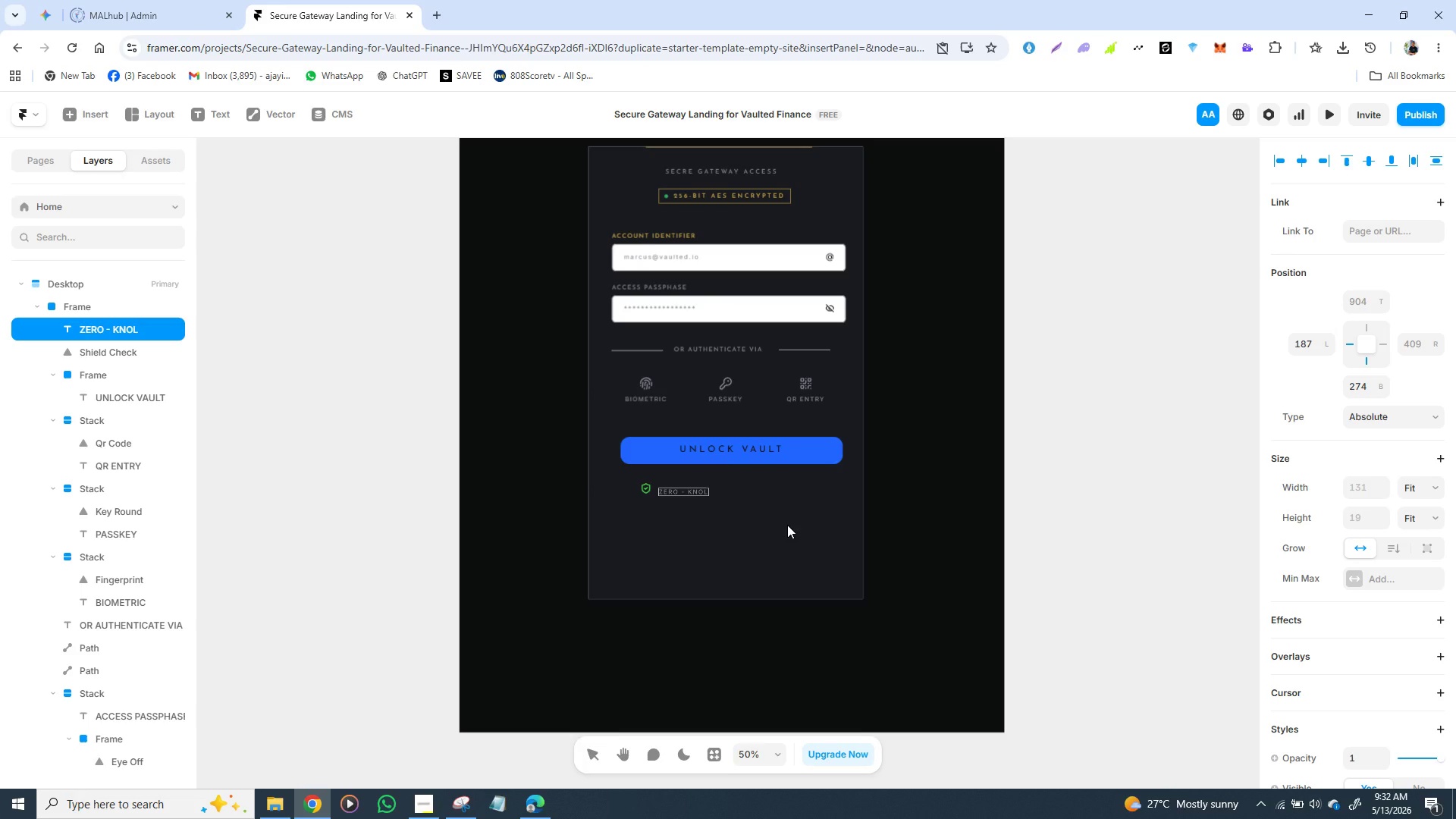 
key(Backspace)
 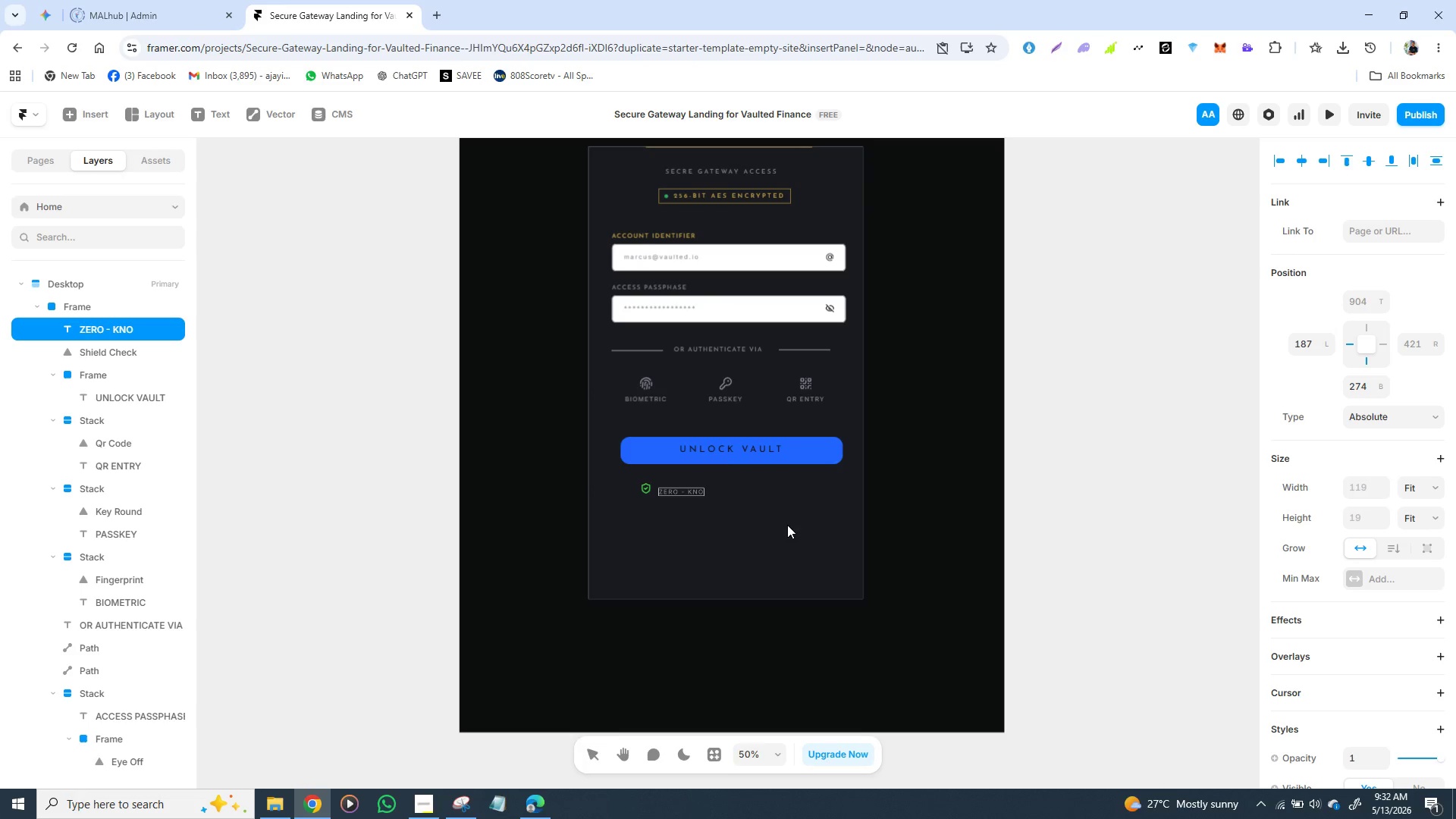 
key(W)
 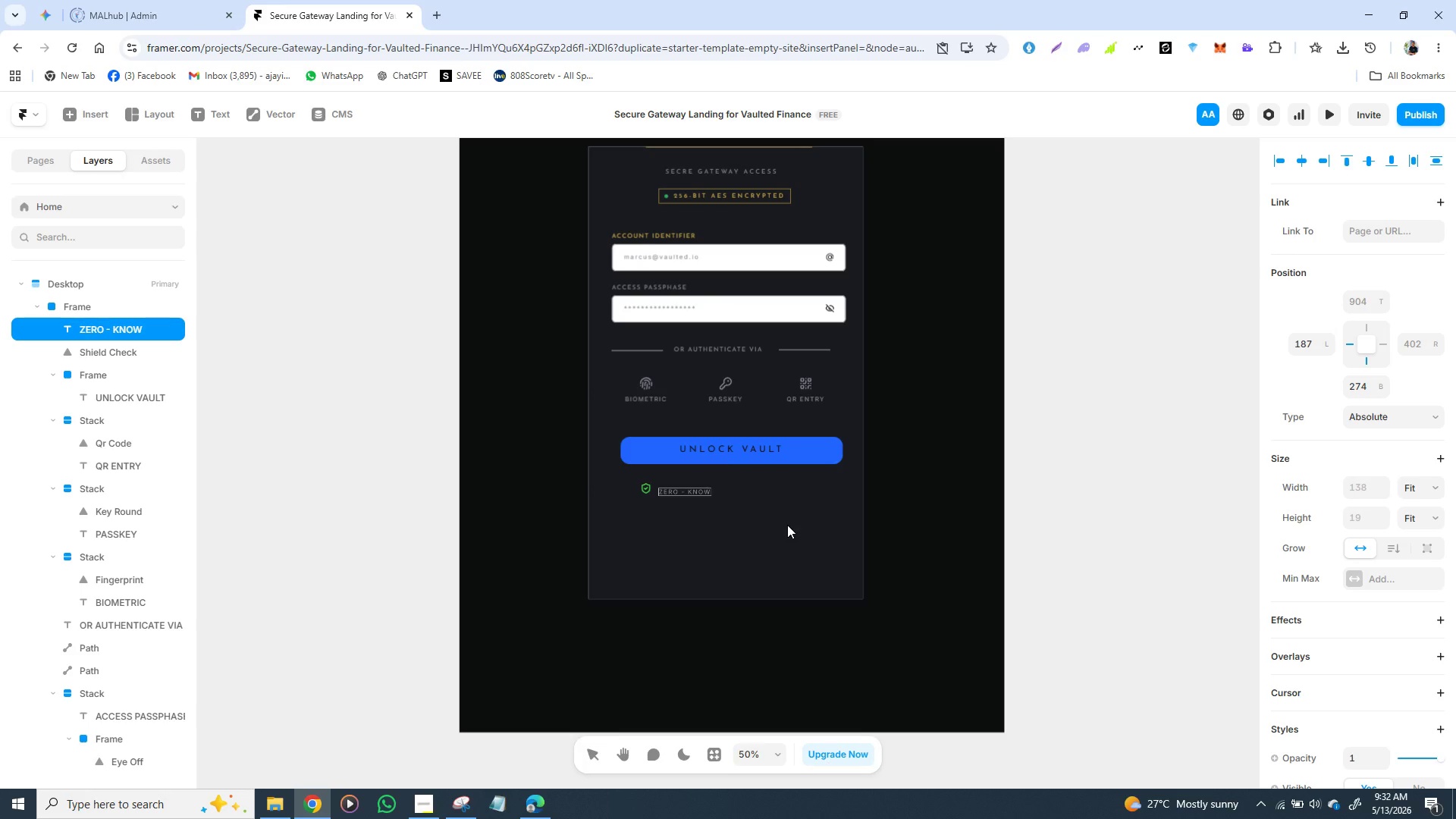 
type(LEDGE. )
 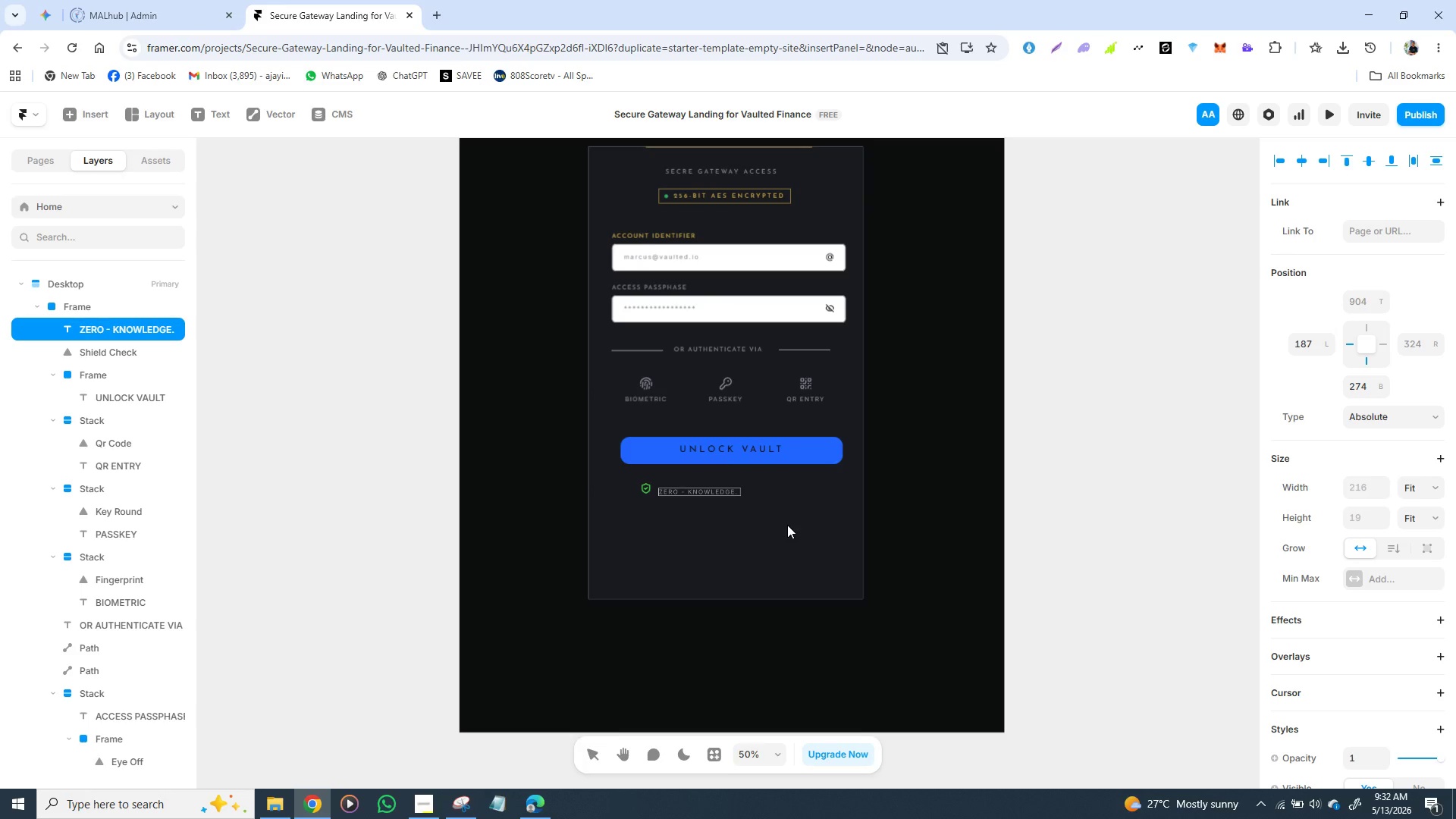 
type(SOC)
 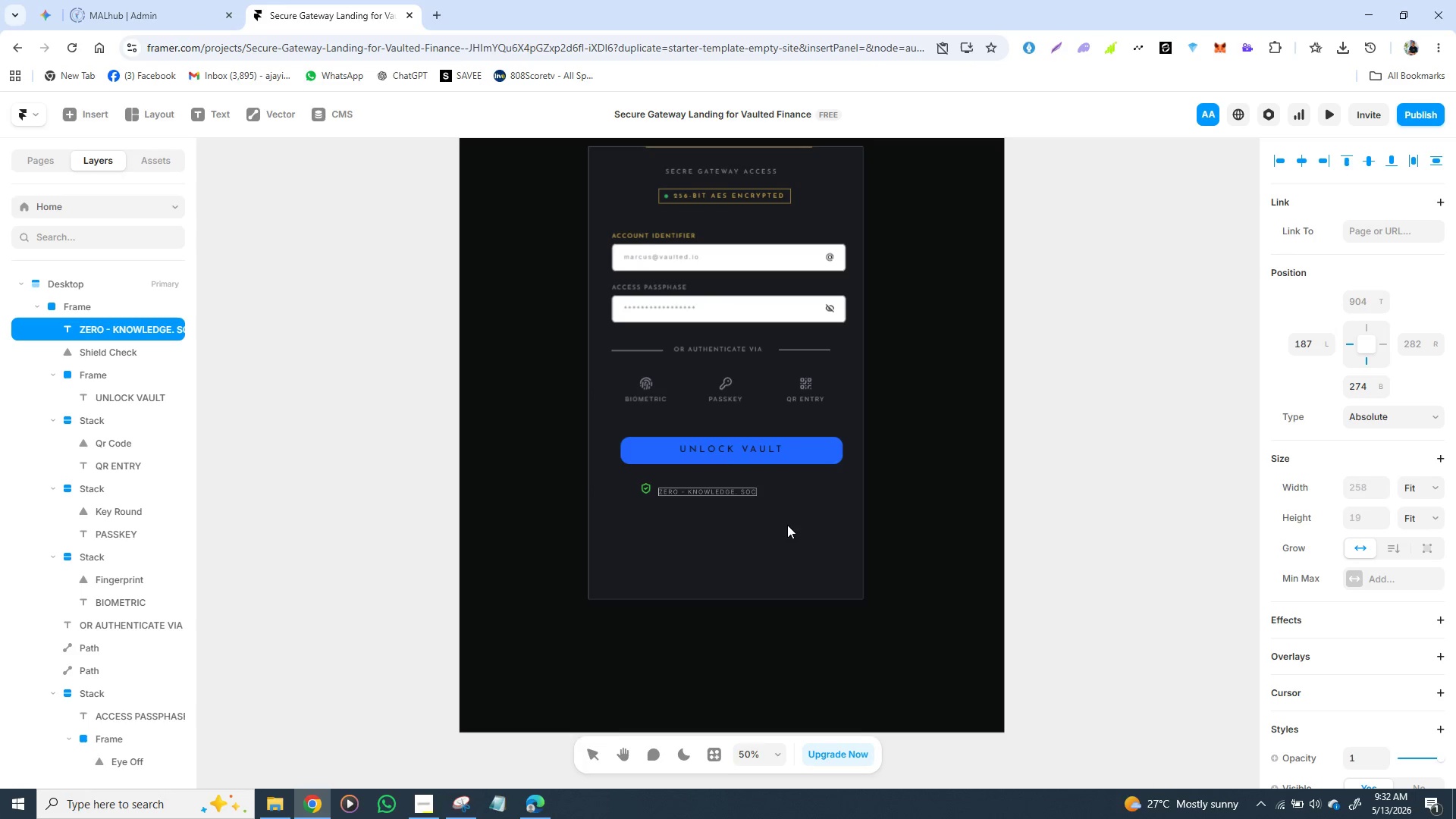 
type( 3)
key(Backspace)
type(2 TP)
 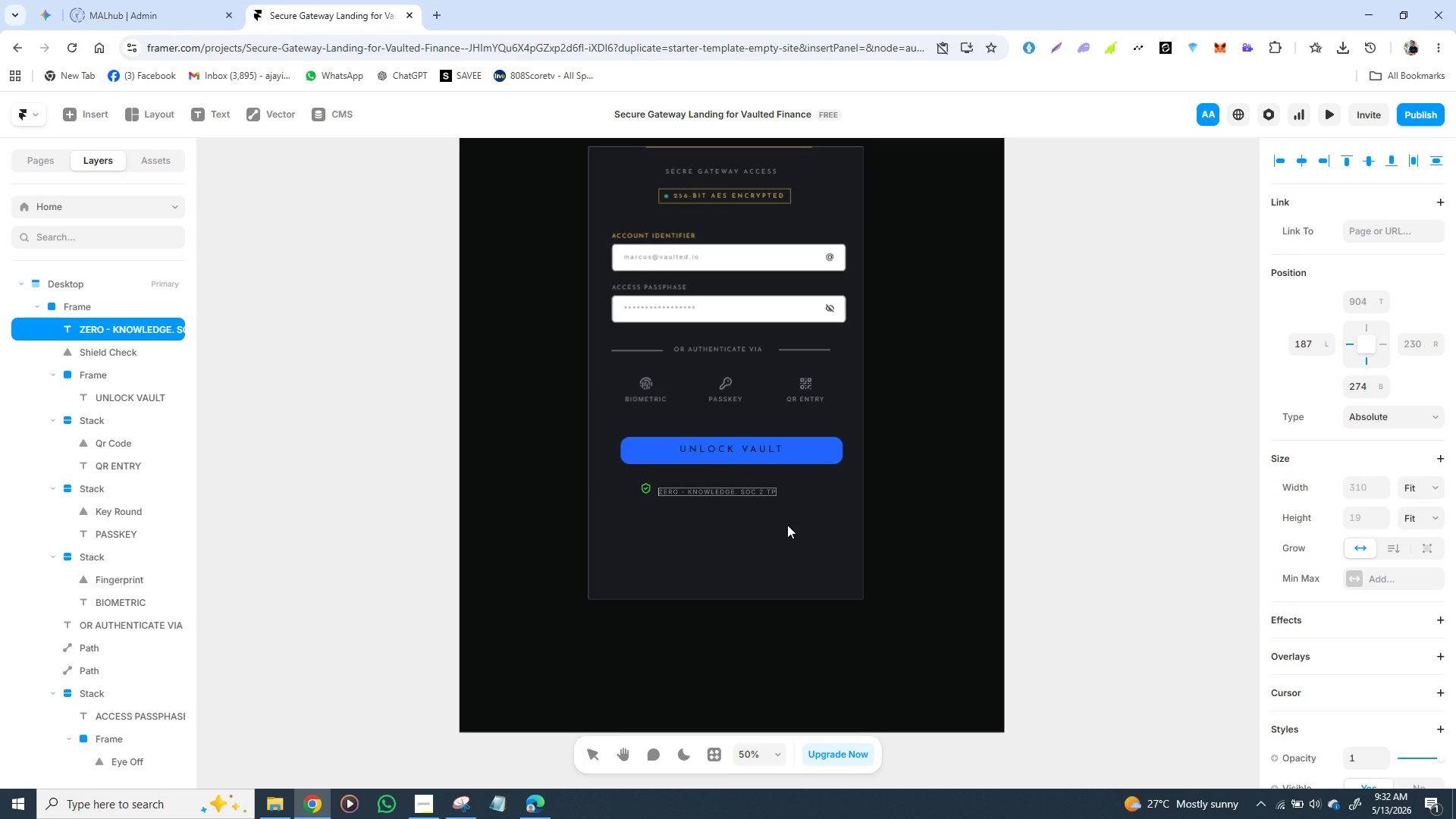 
wait(9.42)
 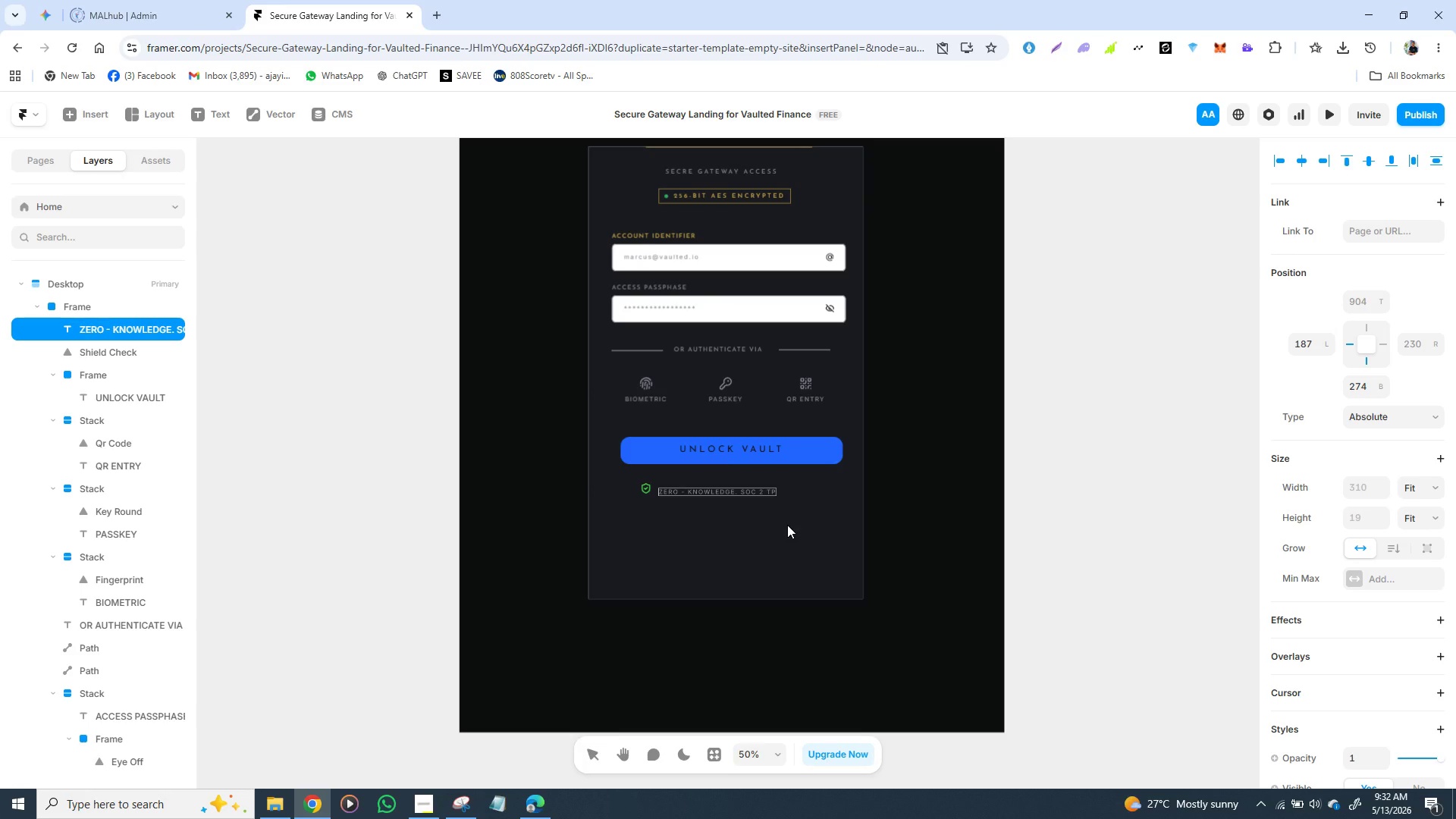 
key(Backspace)
type(YPE)
 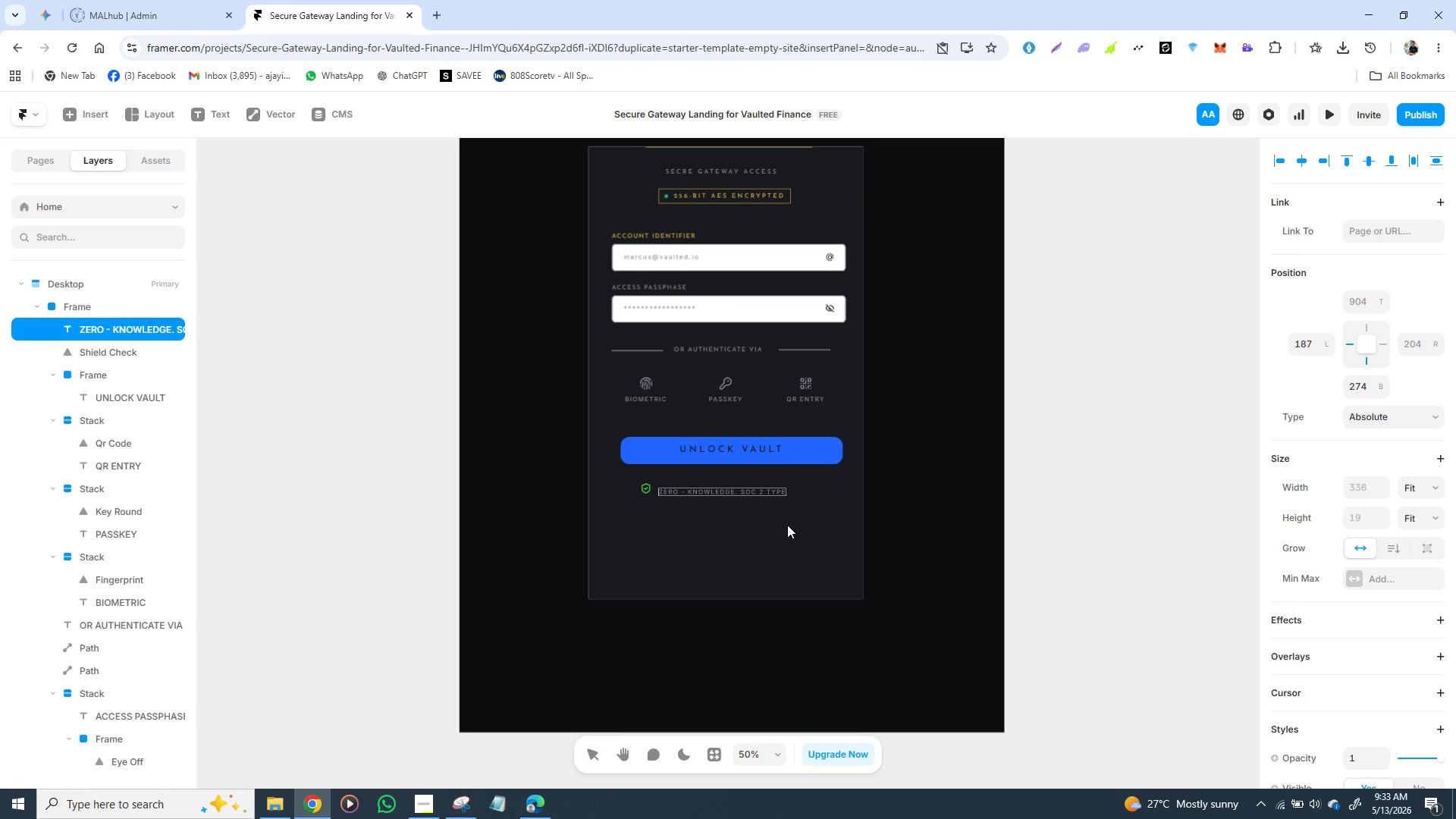 
wait(11.09)
 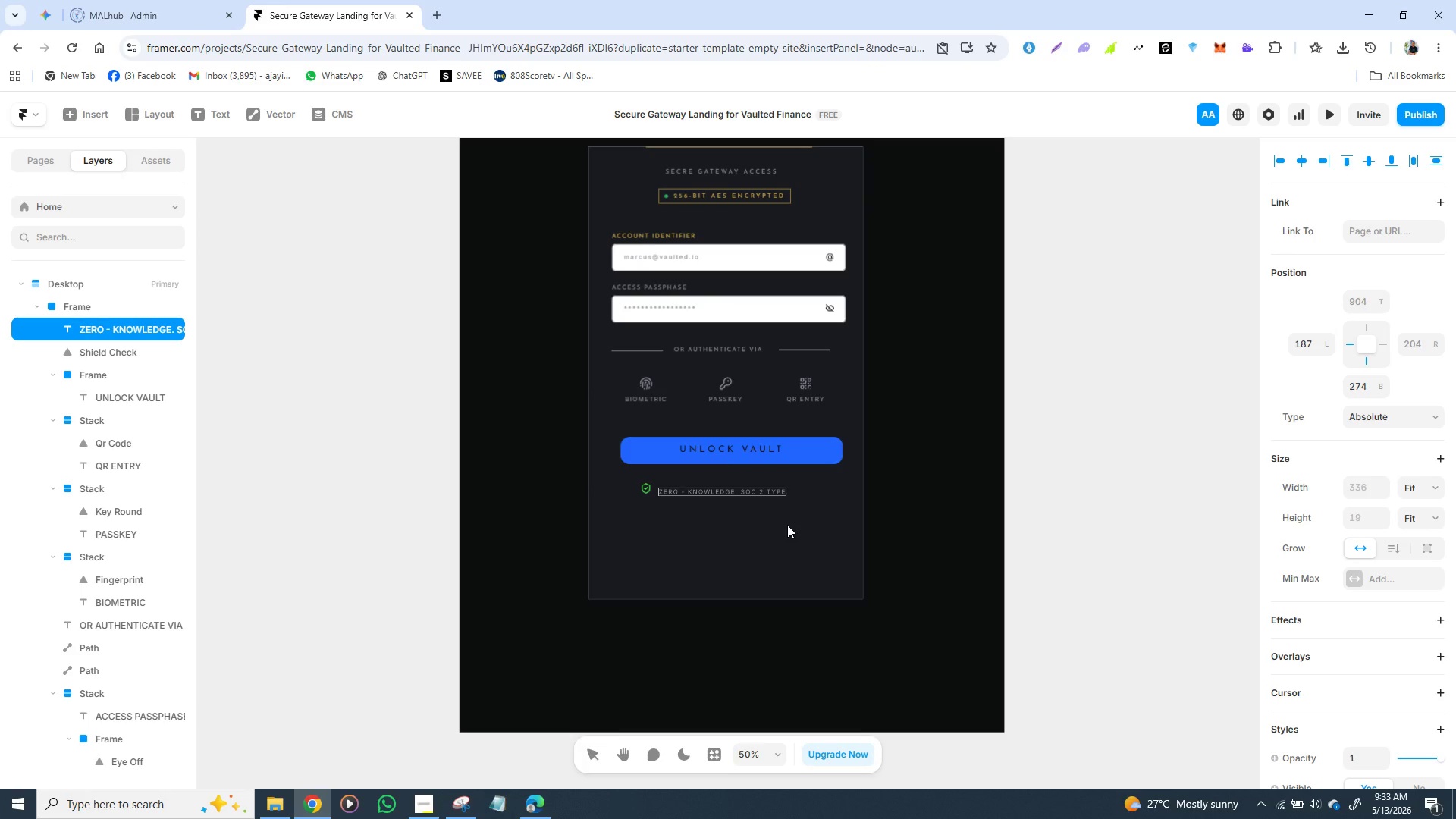 
type( 11)
 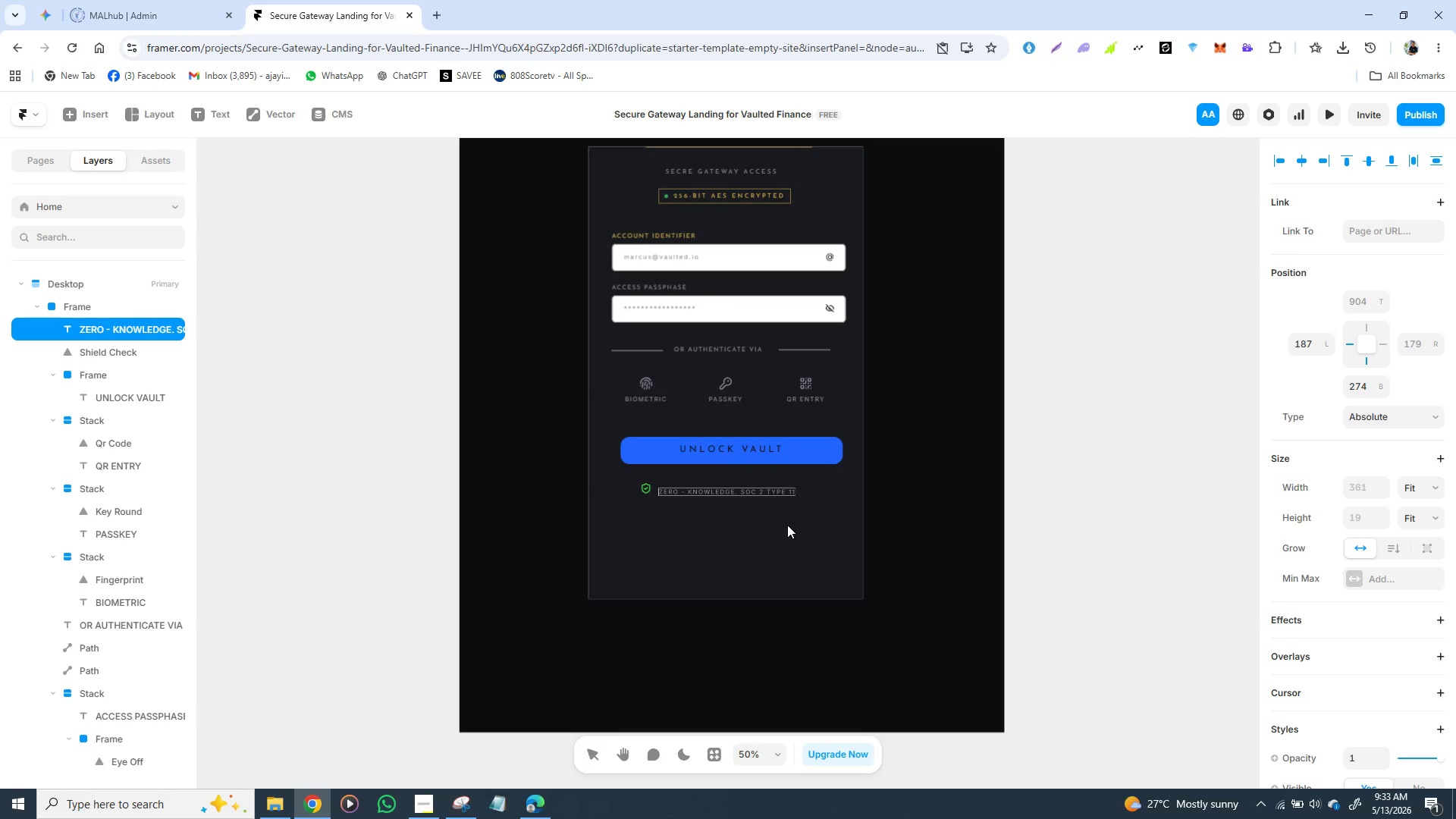 
type( . TLS 1.3)
 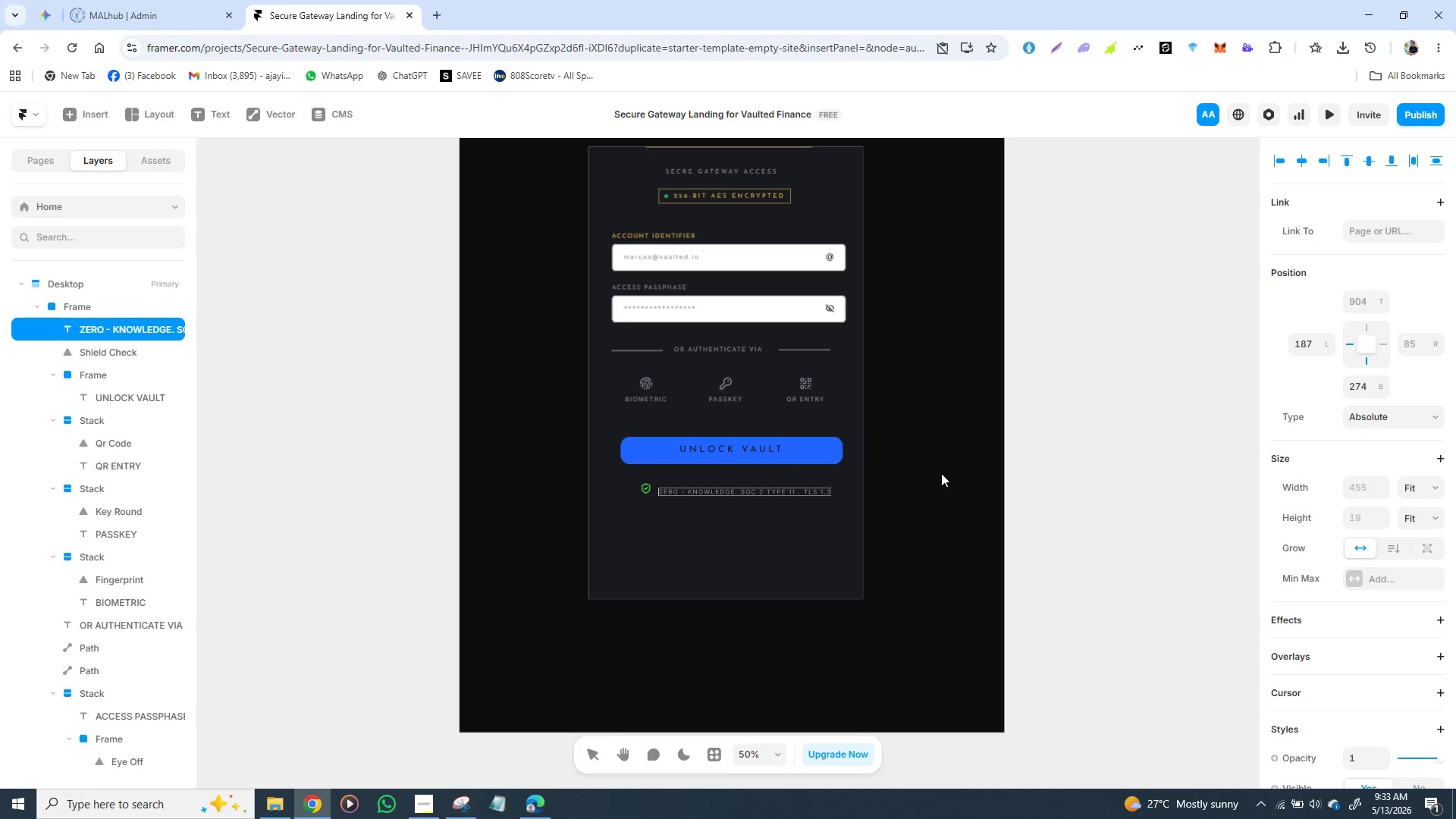 
left_click([902, 512])
 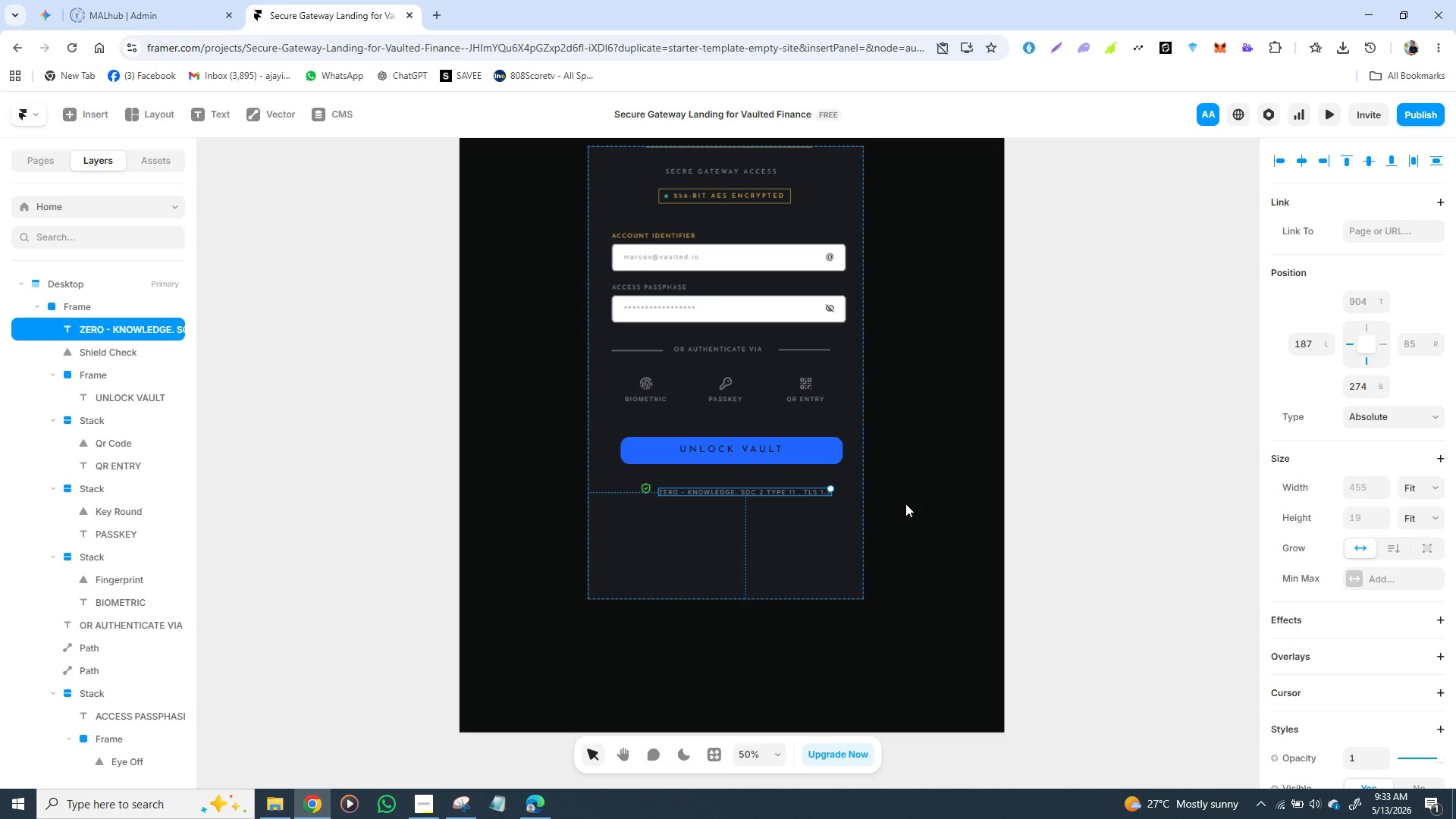 
left_click([905, 504])
 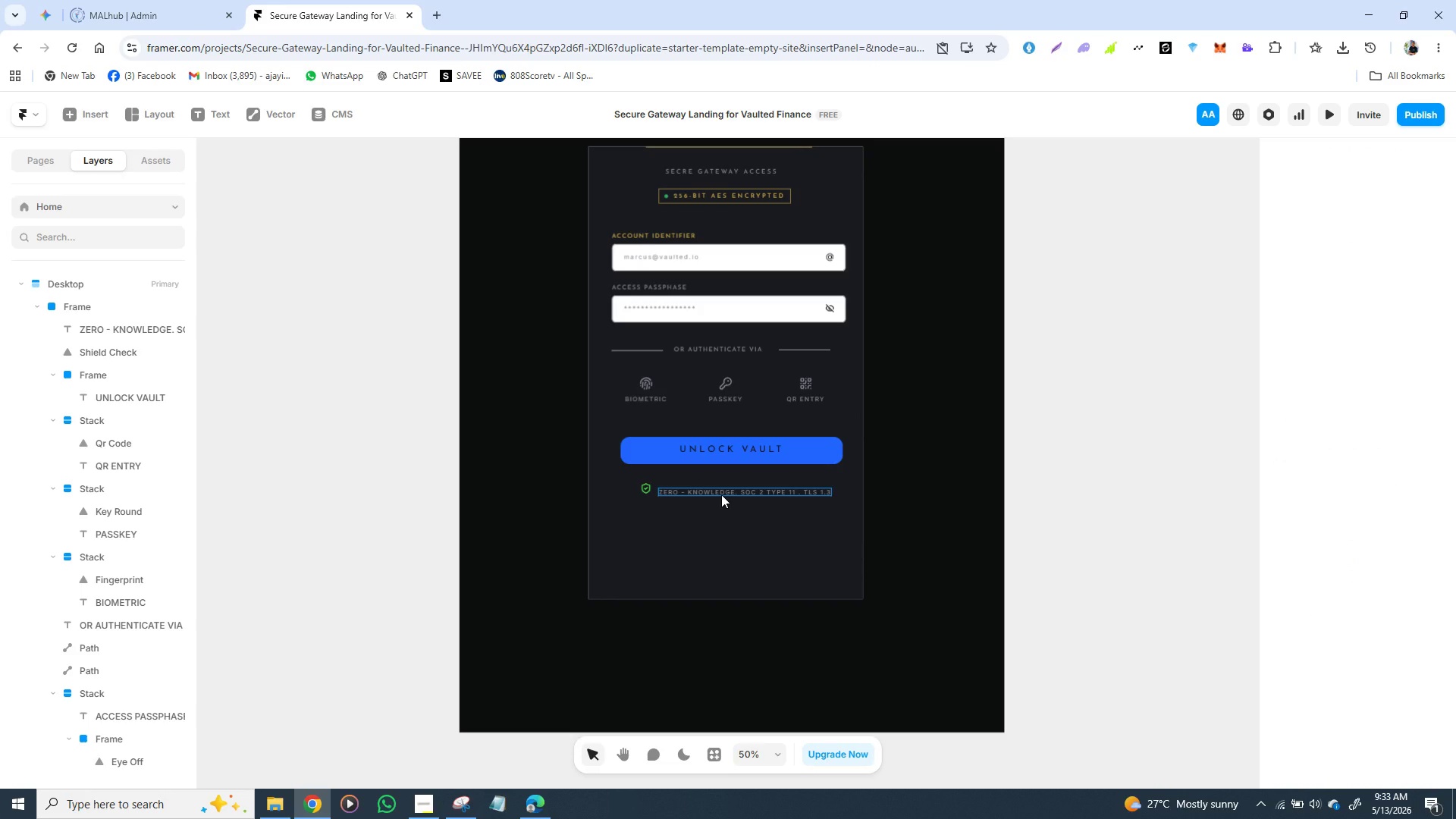 
left_click_drag(start_coordinate=[721, 494], to_coordinate=[727, 490])
 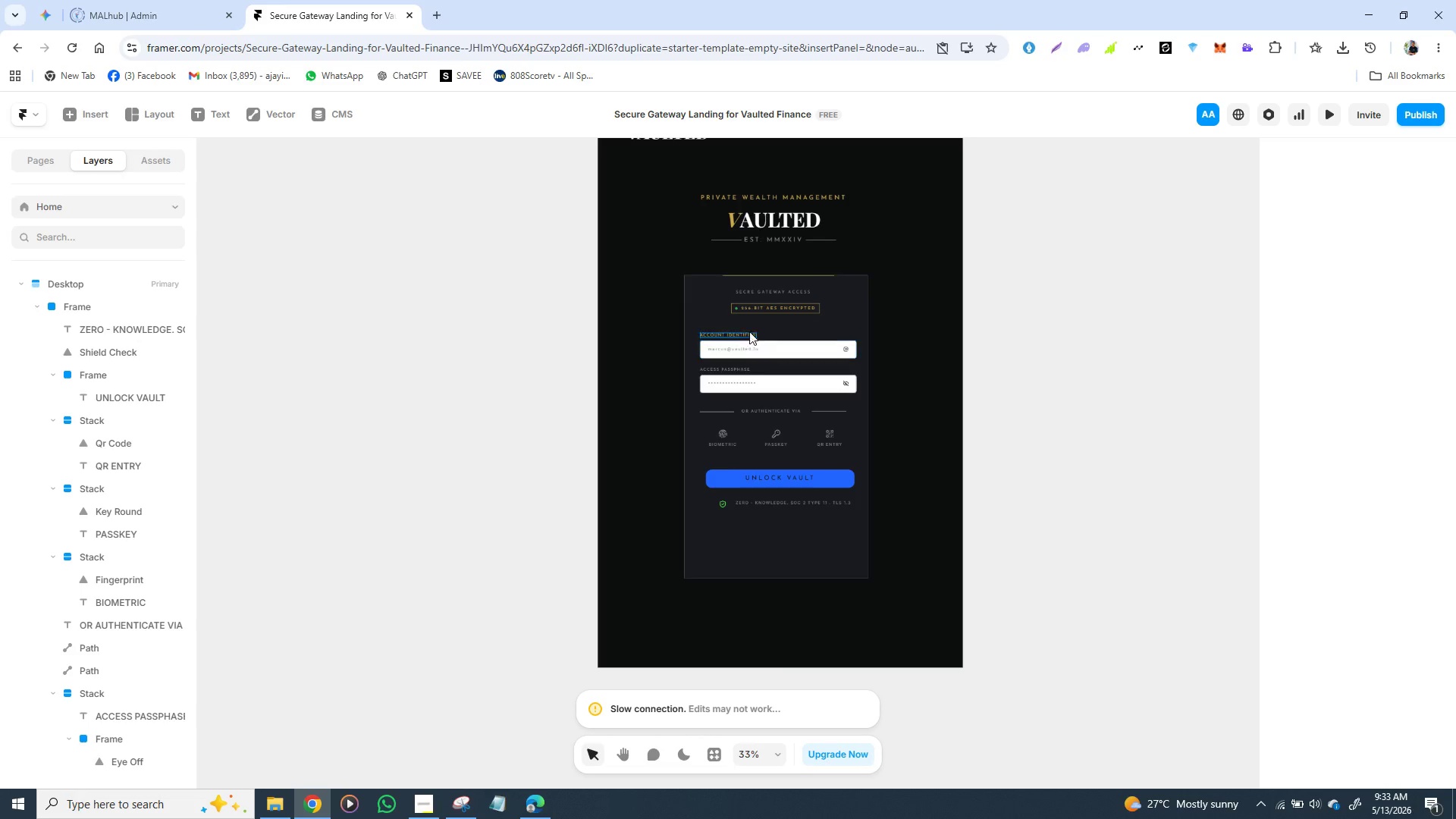 
wait(18.24)
 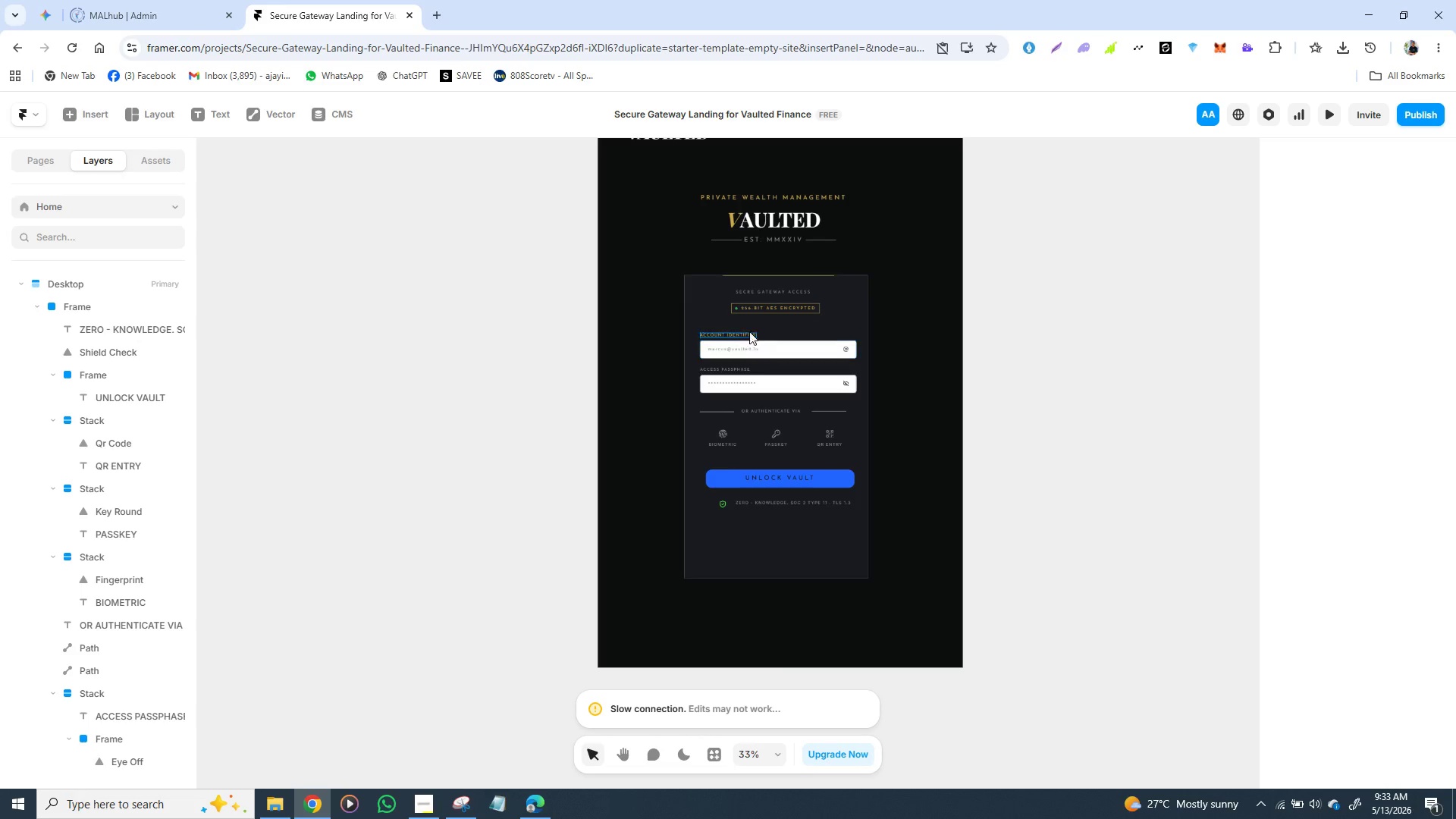 
left_click([716, 296])
 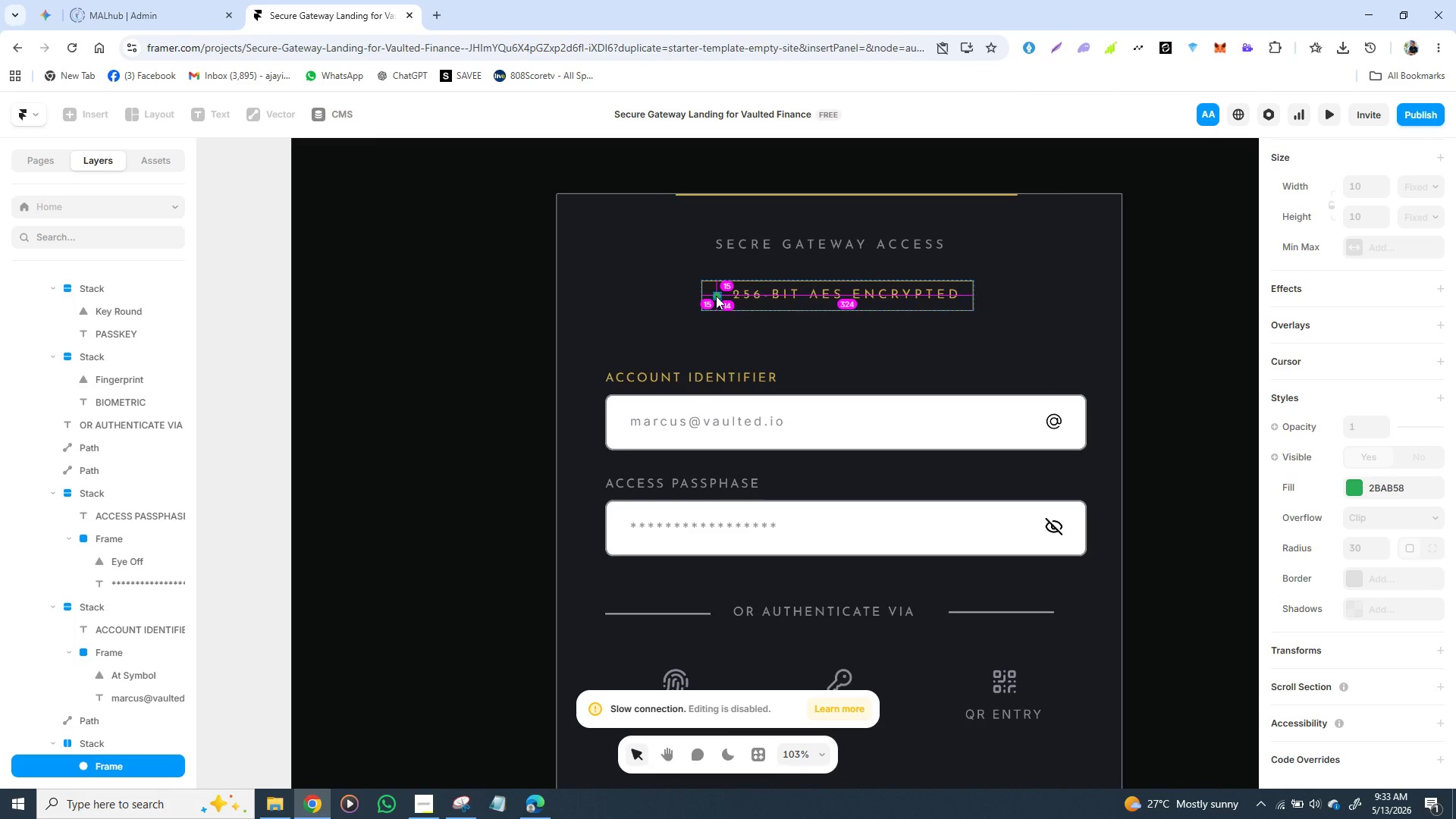 
key(Control+D)
 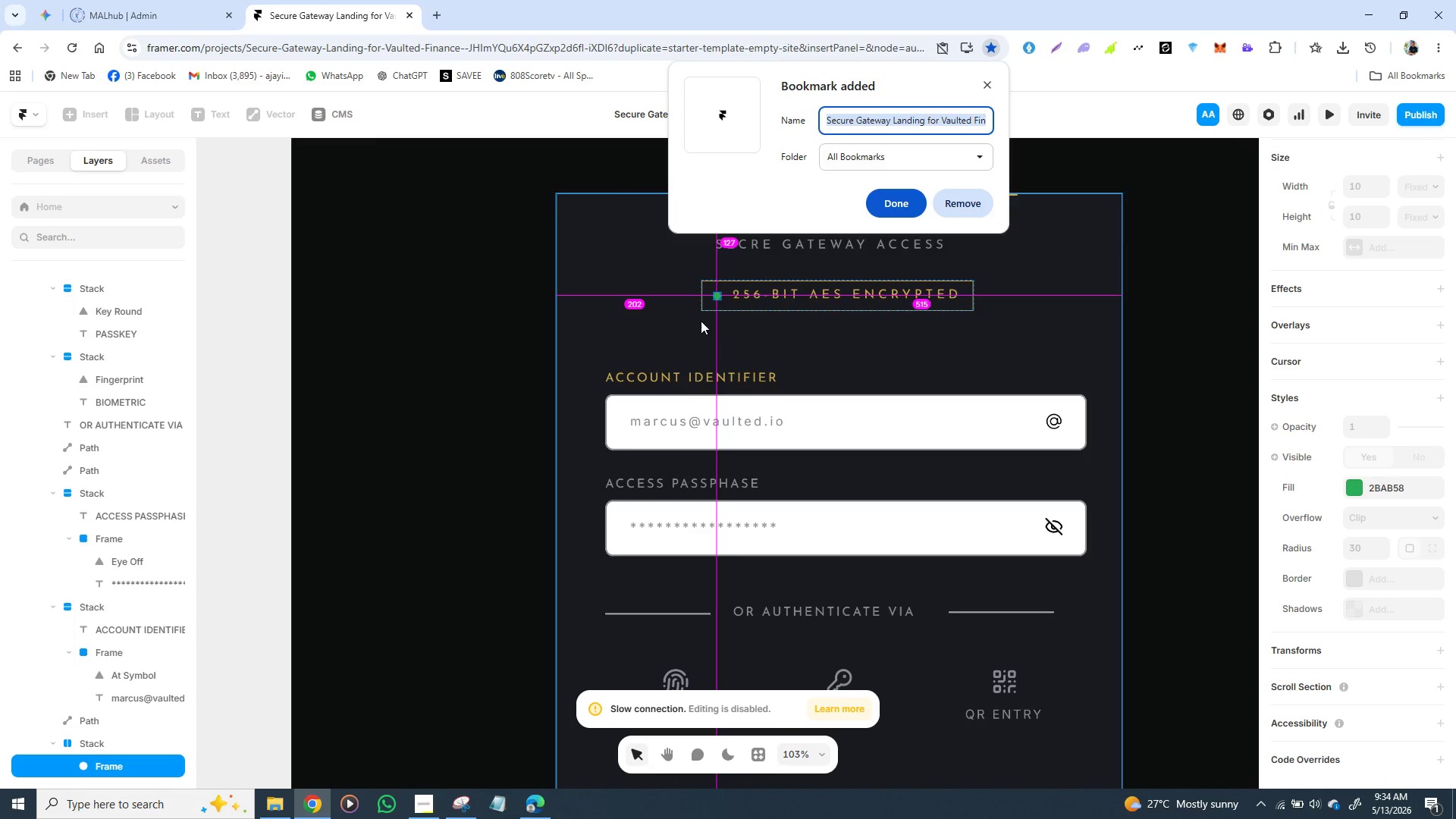 
left_click([699, 325])
 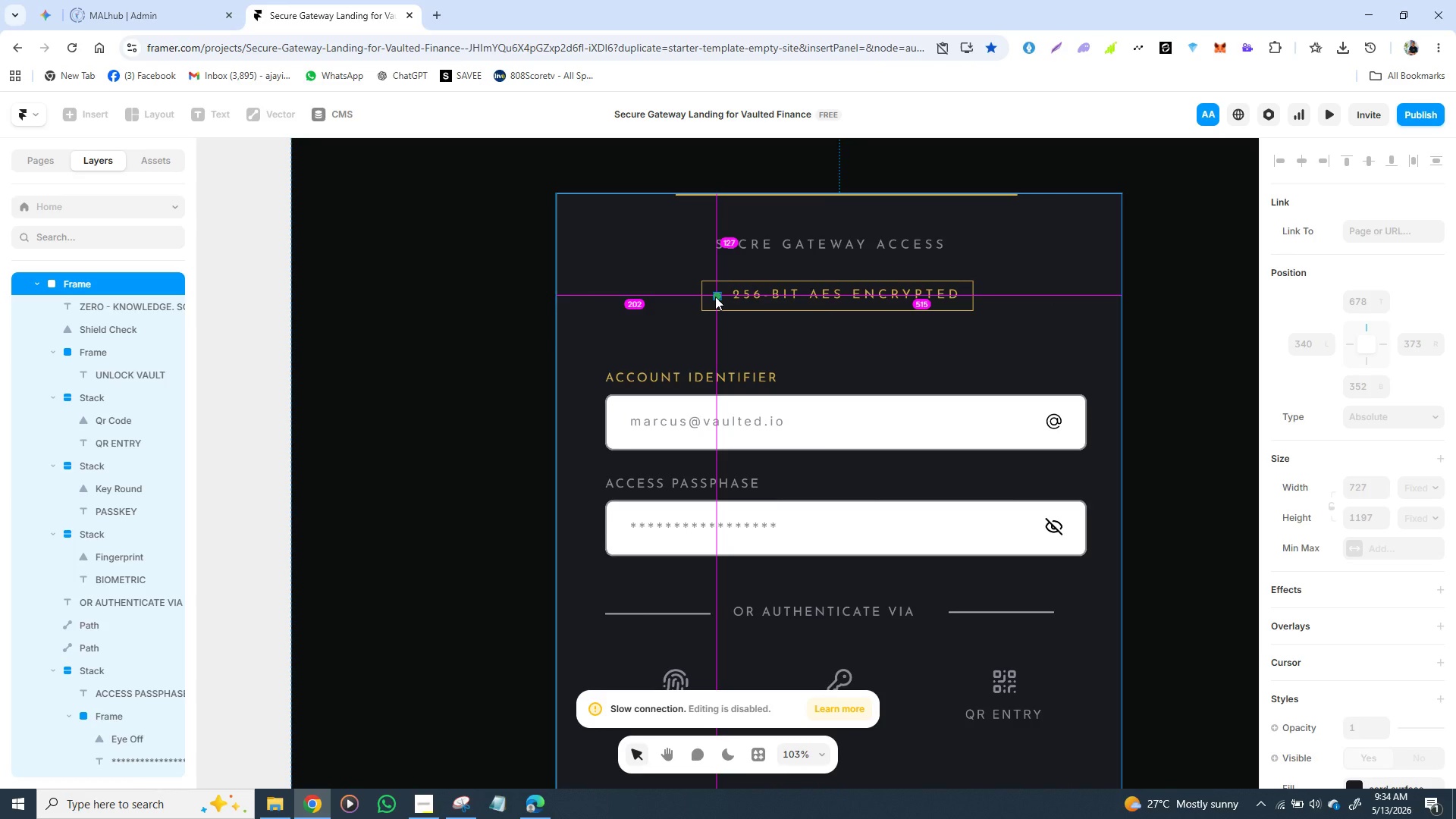 
left_click([715, 297])
 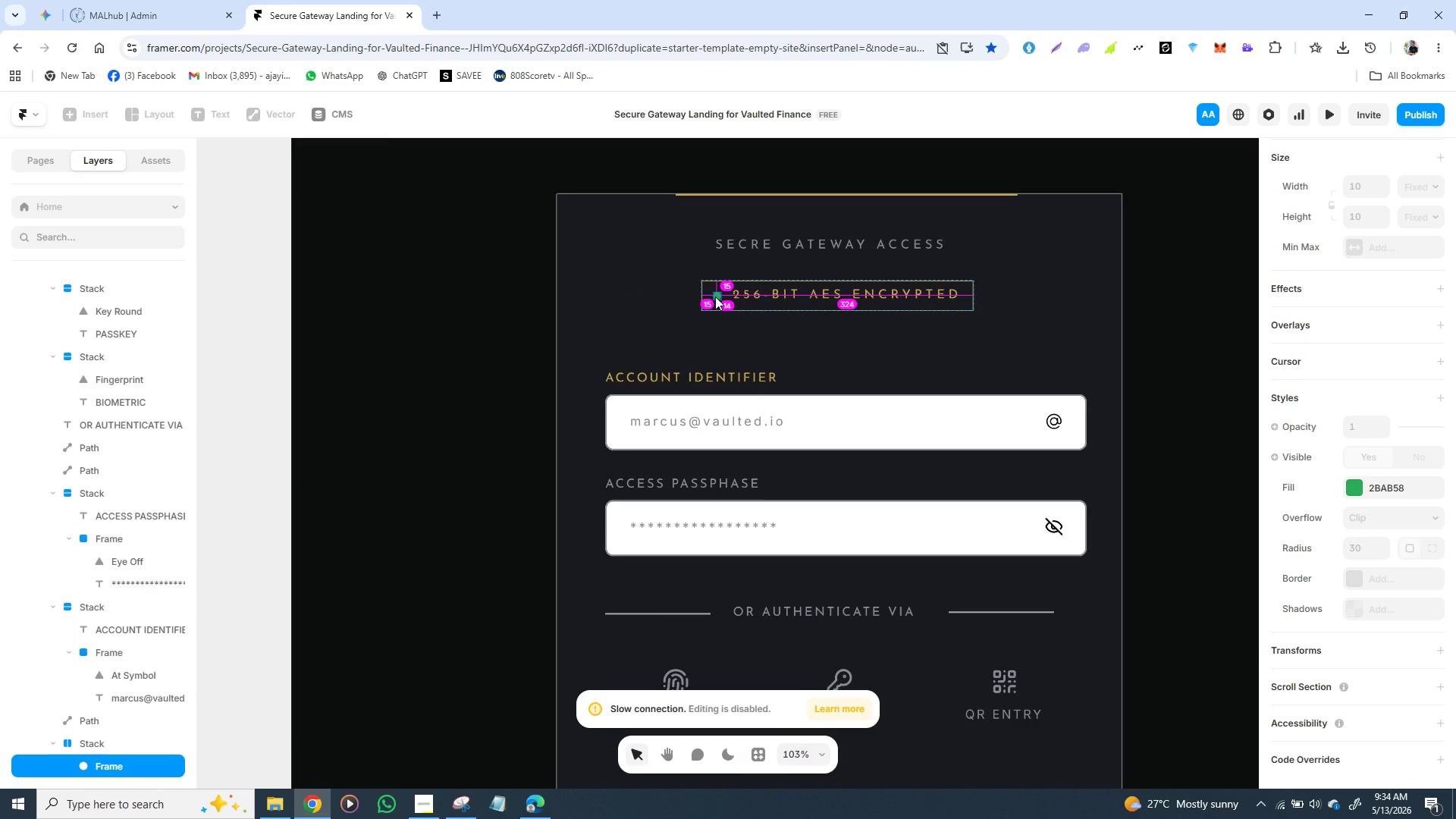 
hold_key(key=ControlLeft, duration=1.5)
 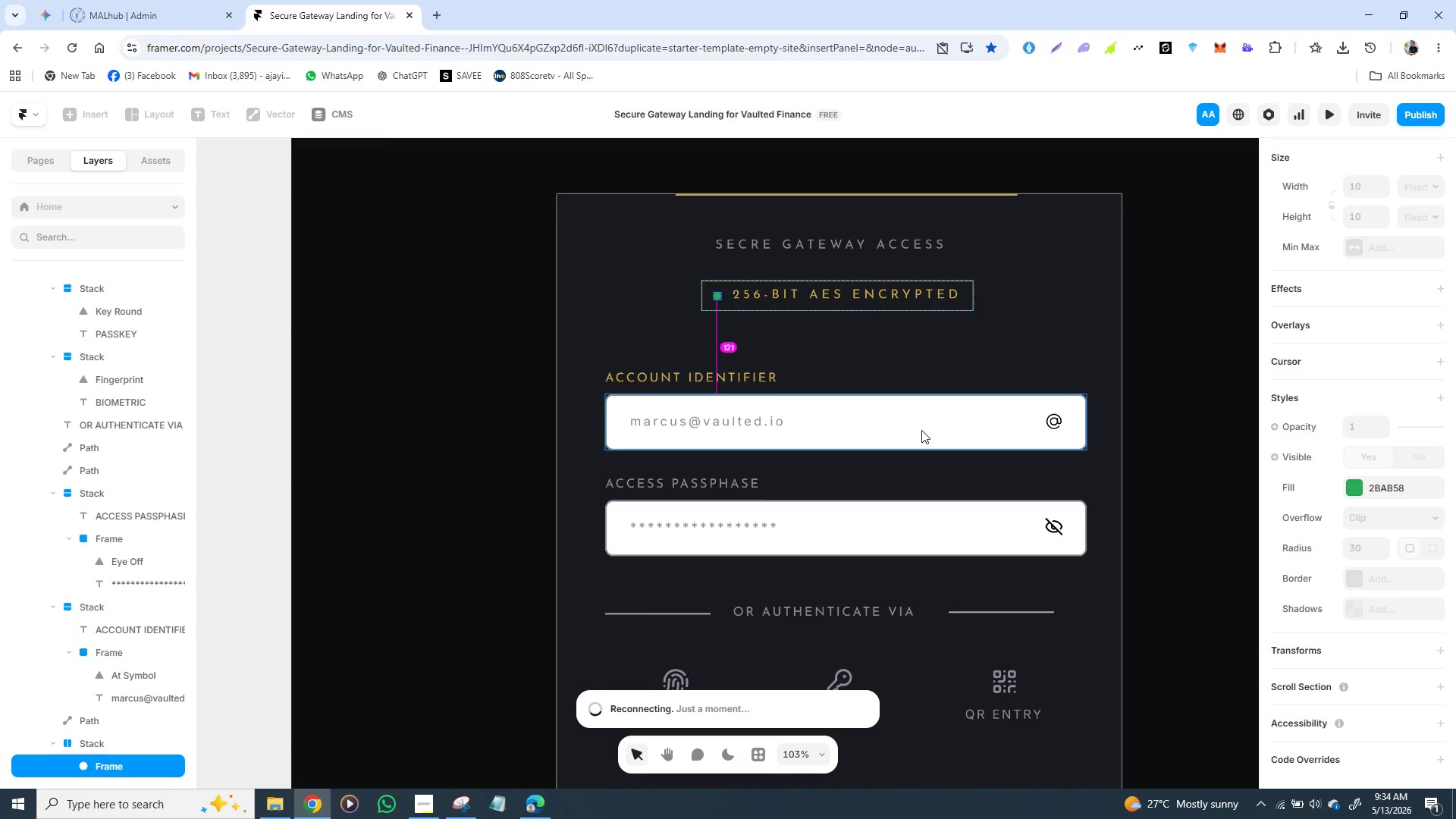 
mouse_move([1247, 816])
 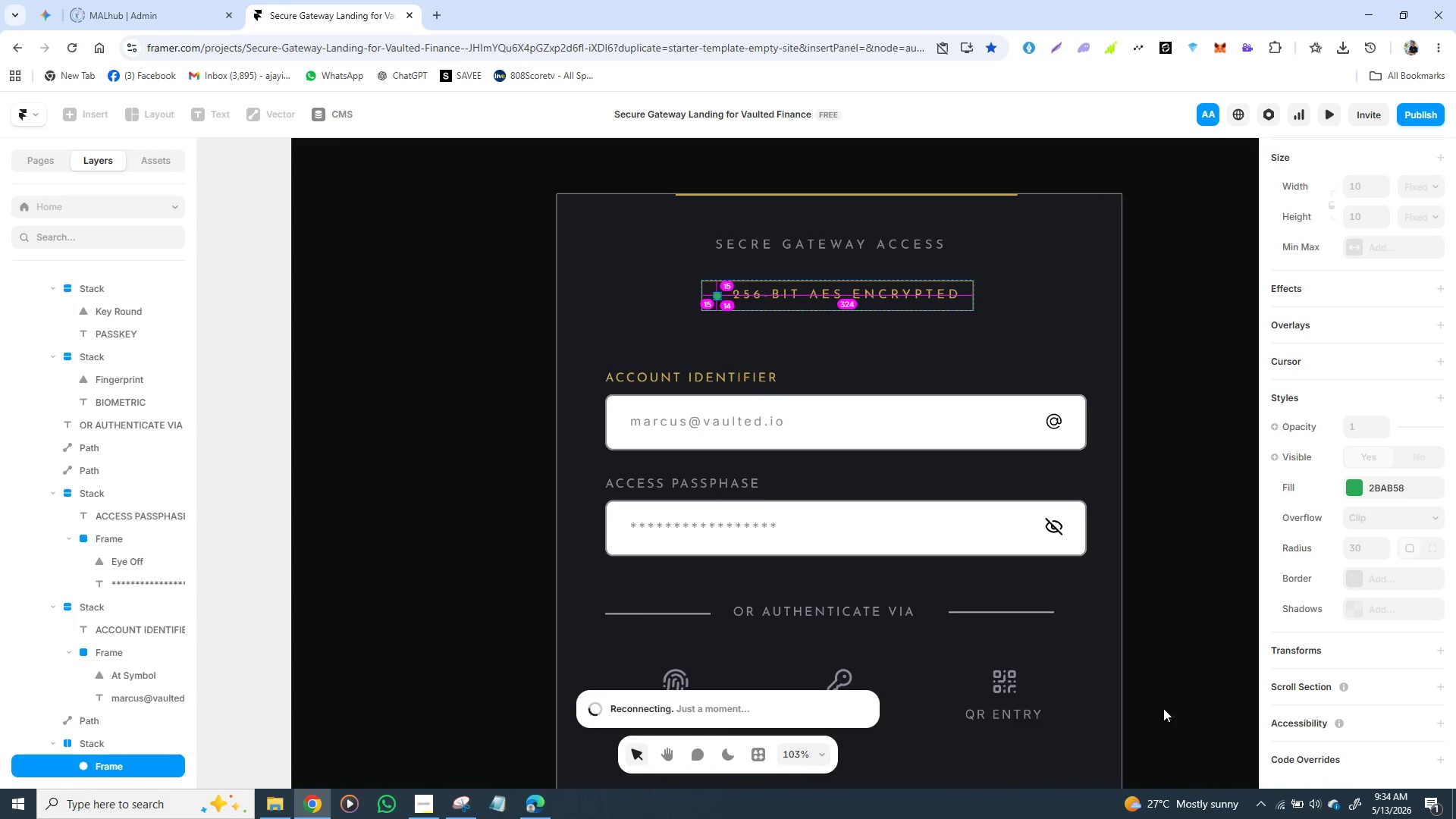 
left_click([1163, 708])
 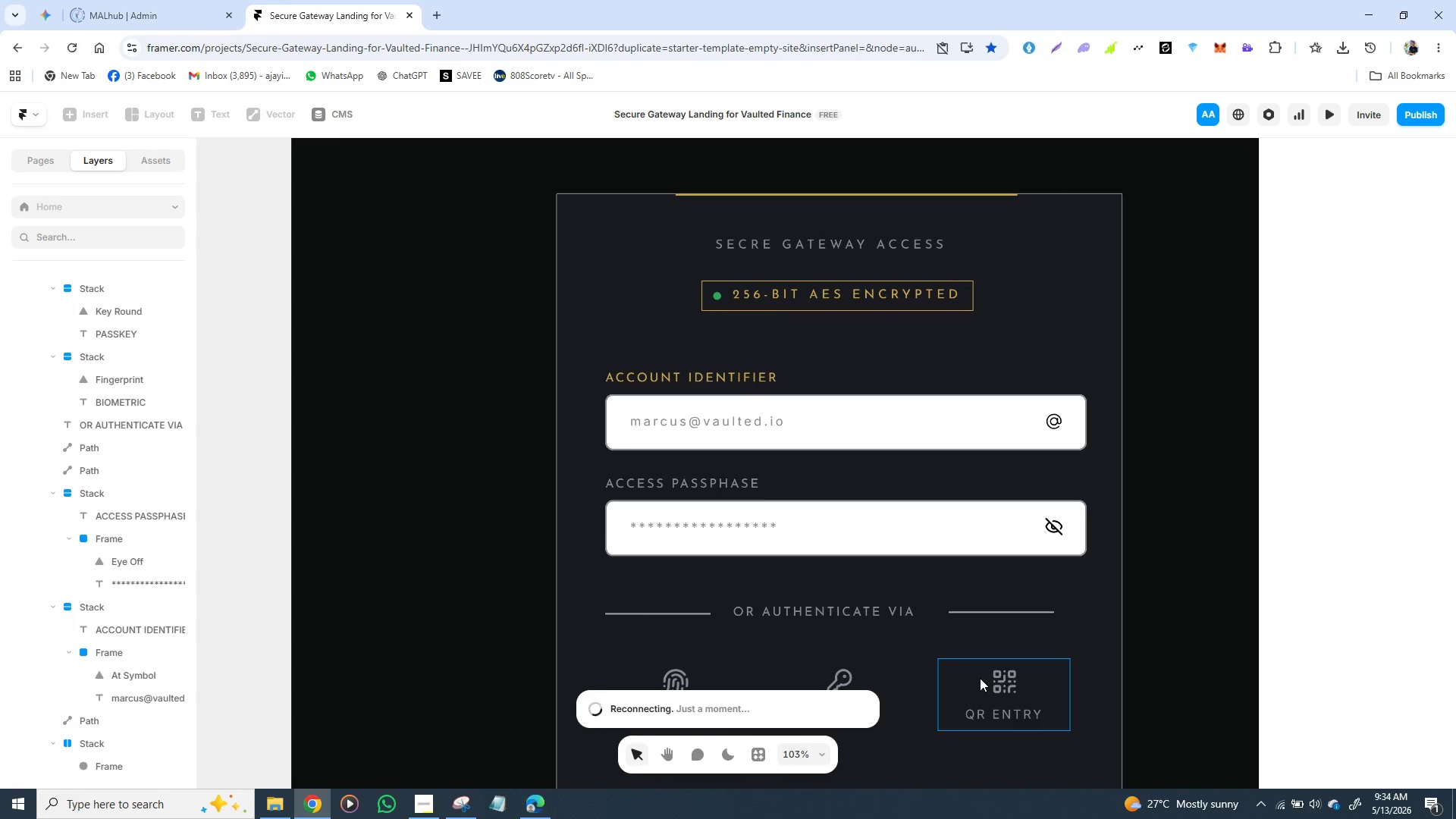 
scroll: coordinate [975, 670], scroll_direction: down, amount: 1.0
 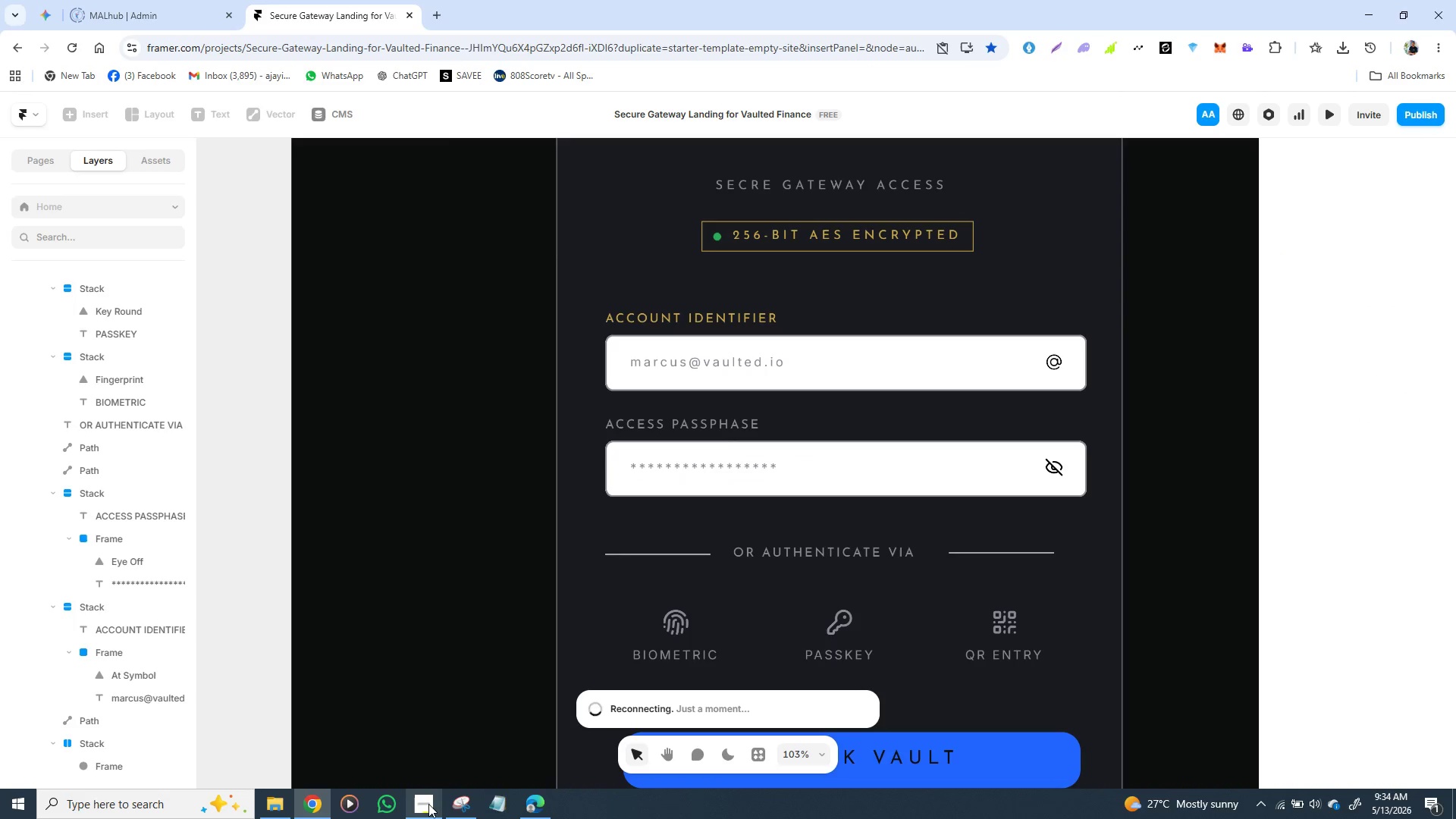 
left_click([431, 804])